 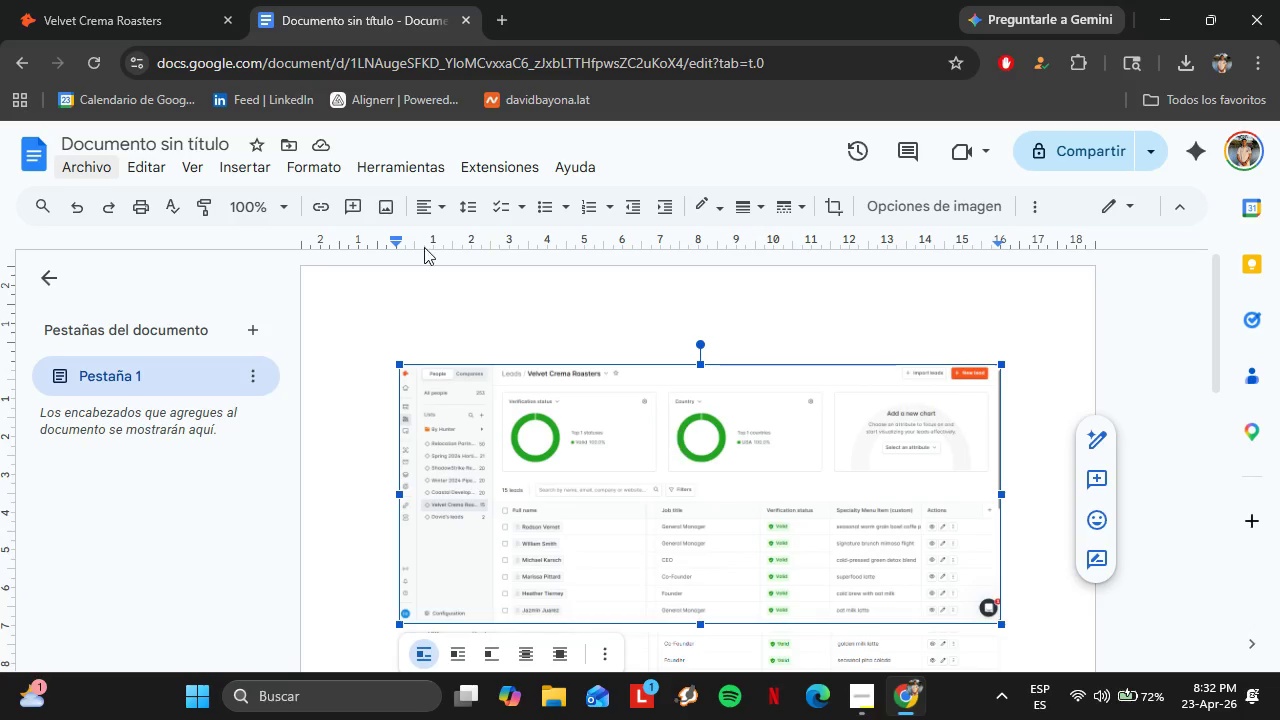 
double_click([122, 146])
 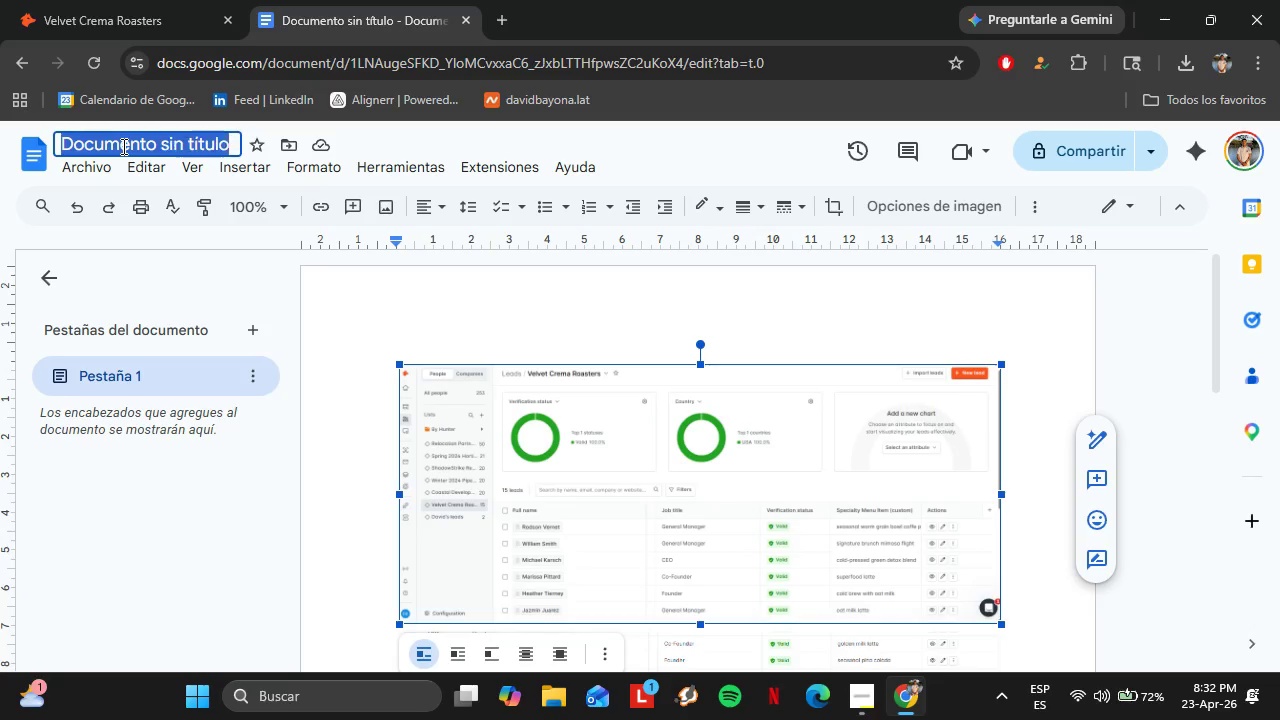 
triple_click([122, 146])
 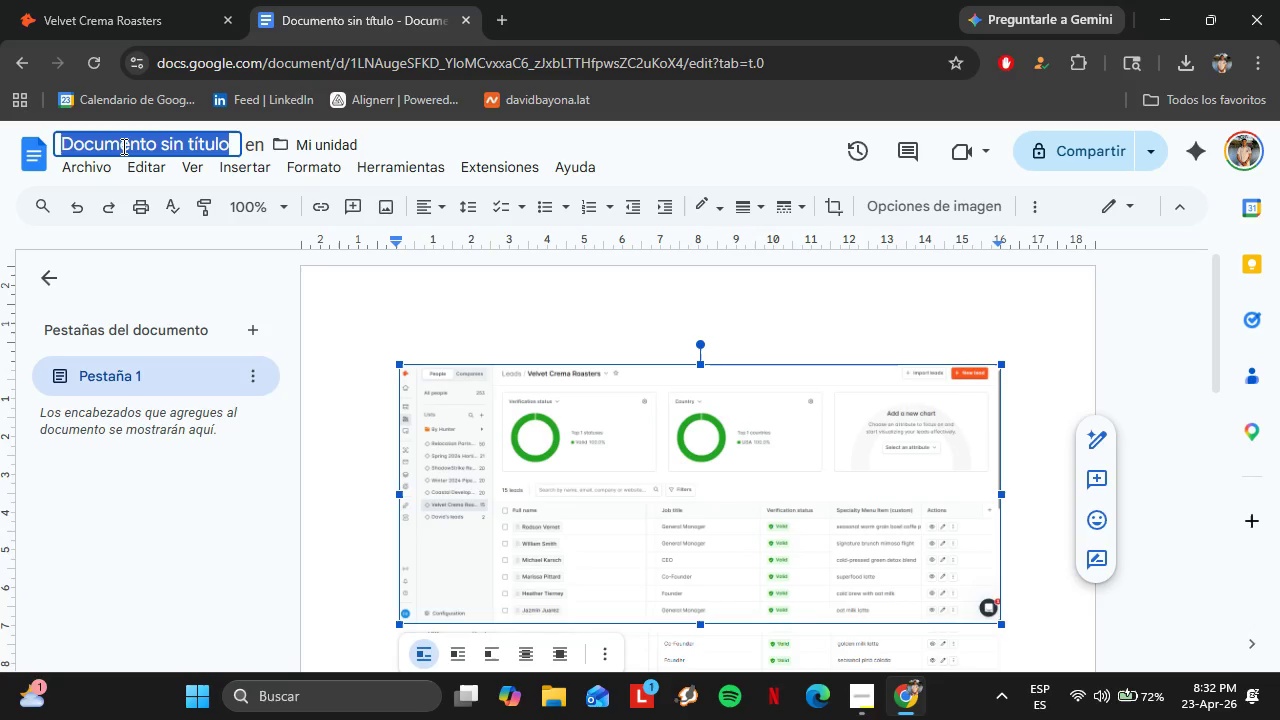 
key(Control+V)
 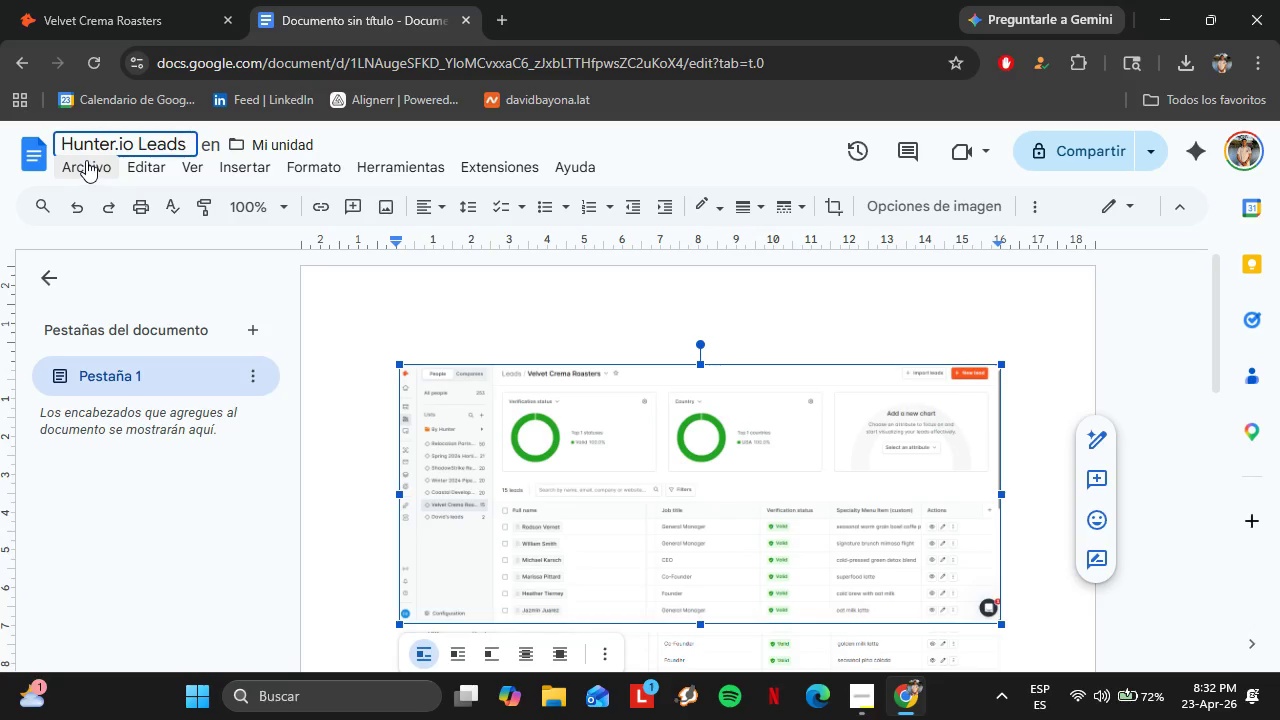 
left_click([86, 160])
 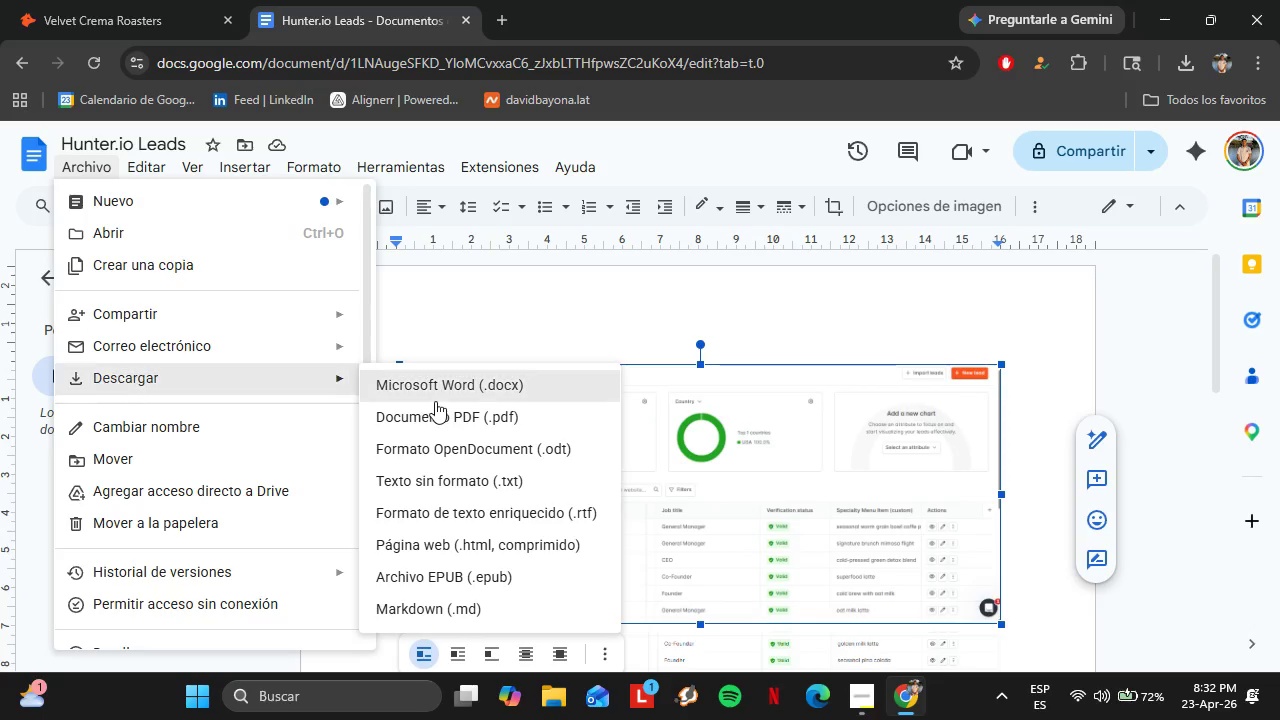 
left_click([457, 415])
 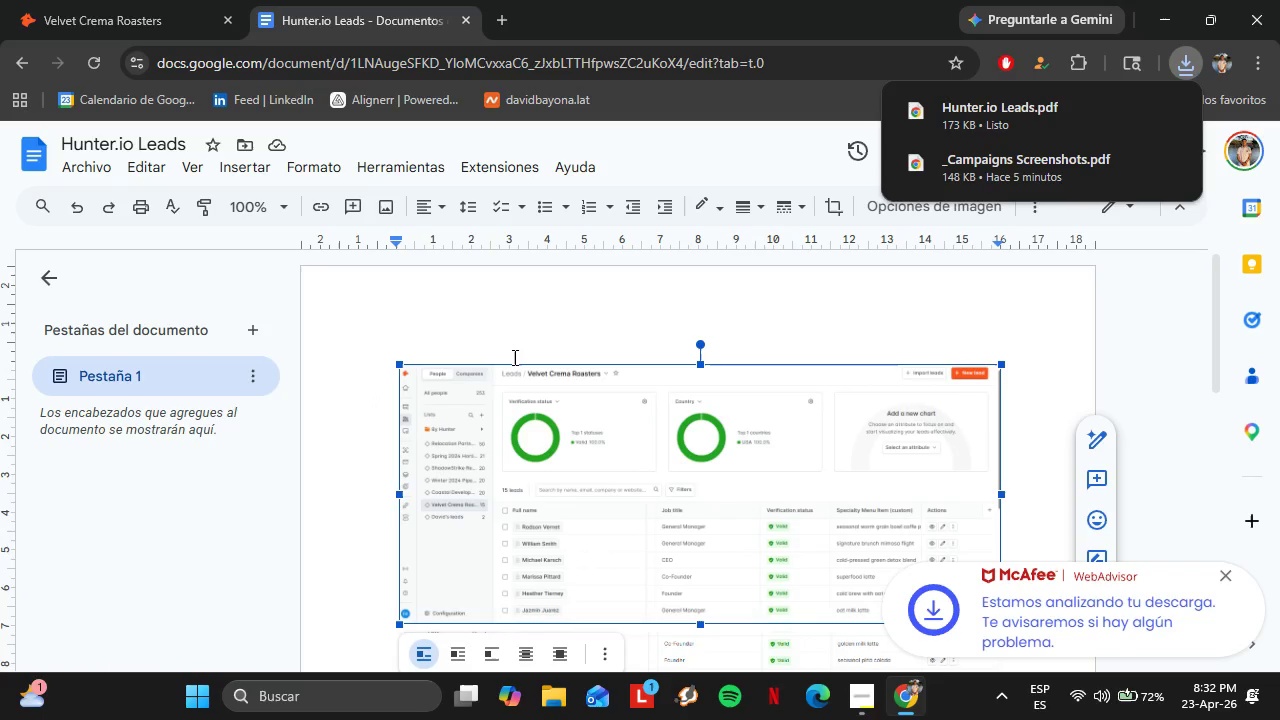 
wait(9.59)
 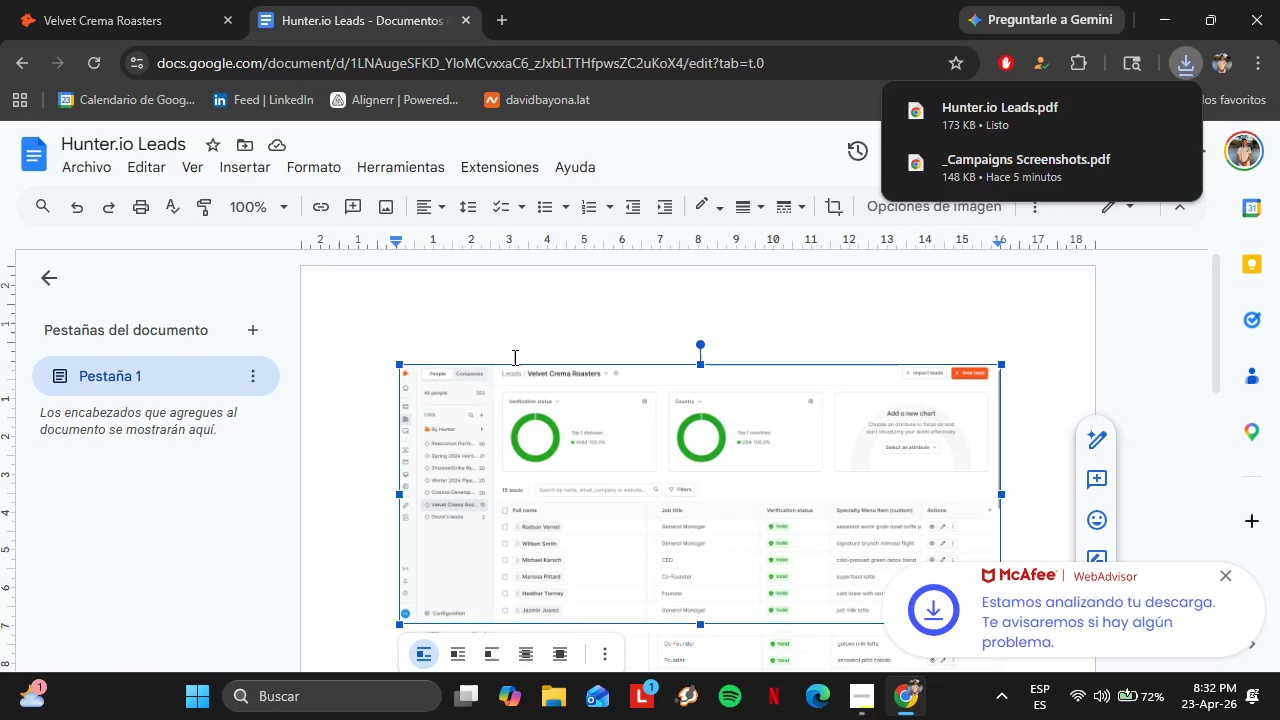 
left_click([311, 546])
 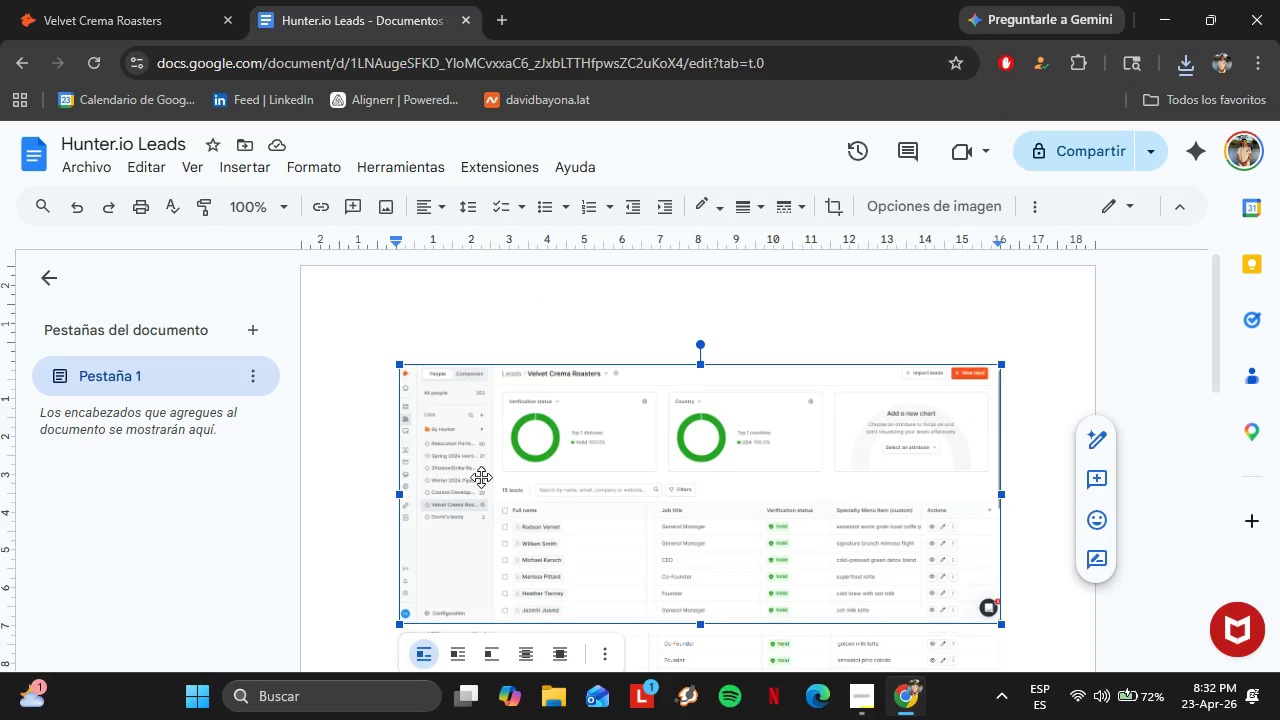 
scroll: coordinate [481, 477], scroll_direction: down, amount: 2.0
 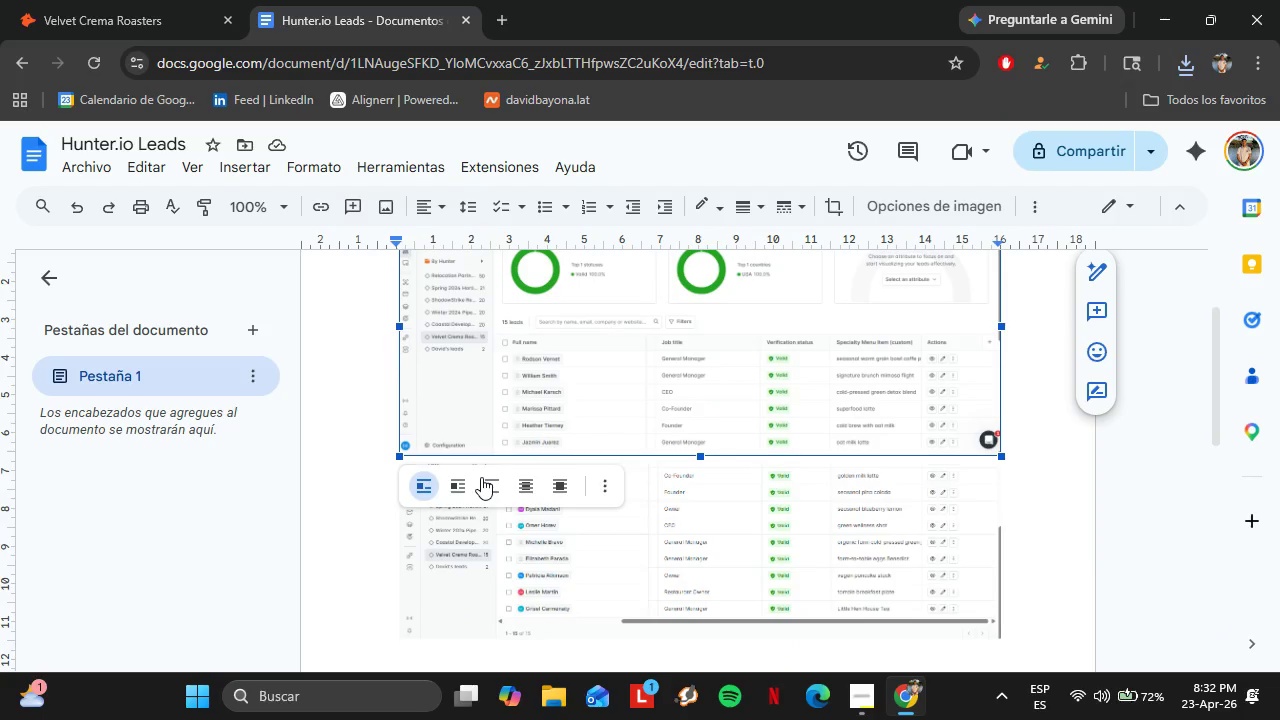 
scroll: coordinate [551, 443], scroll_direction: up, amount: 5.0
 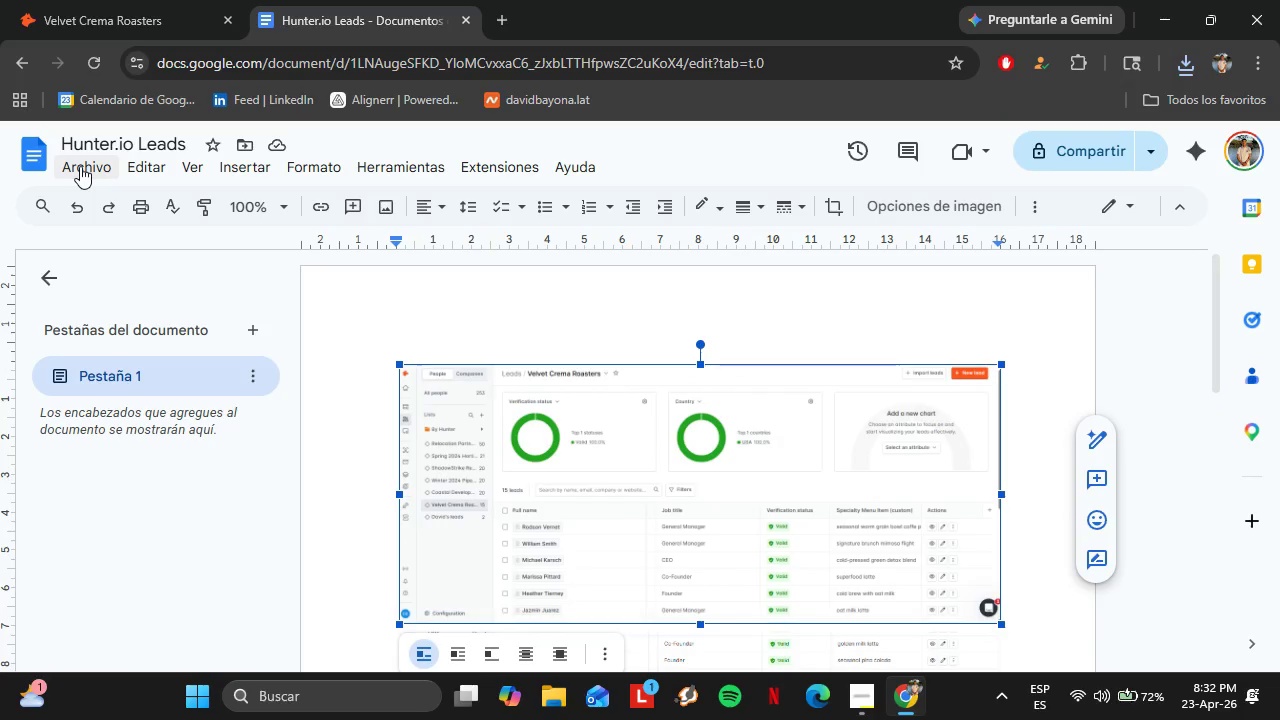 
left_click([80, 166])
 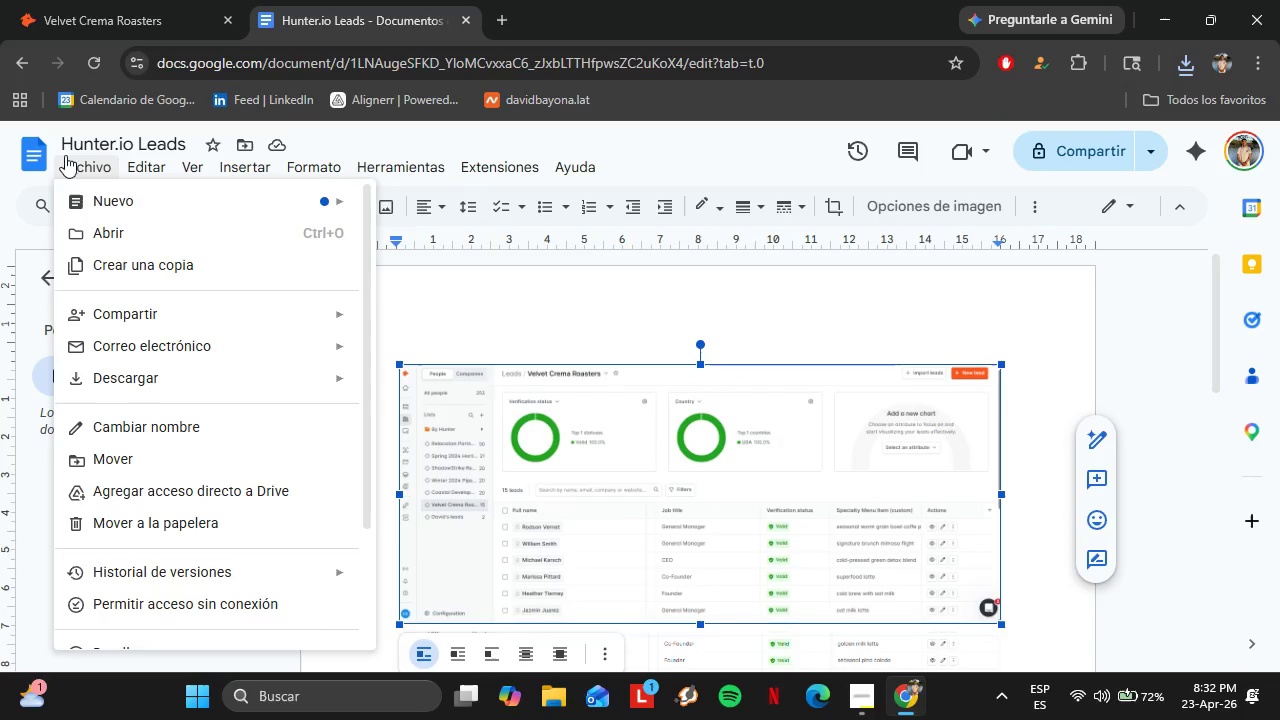 
left_click([40, 158])
 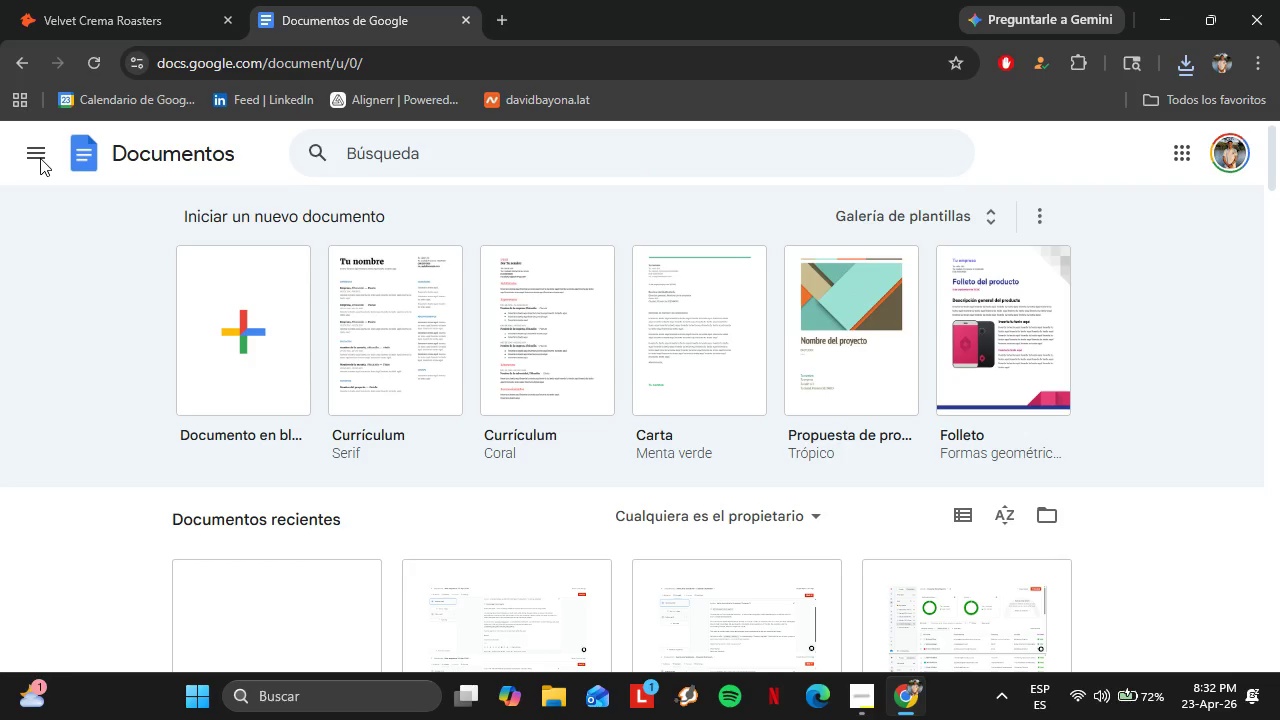 
wait(25.12)
 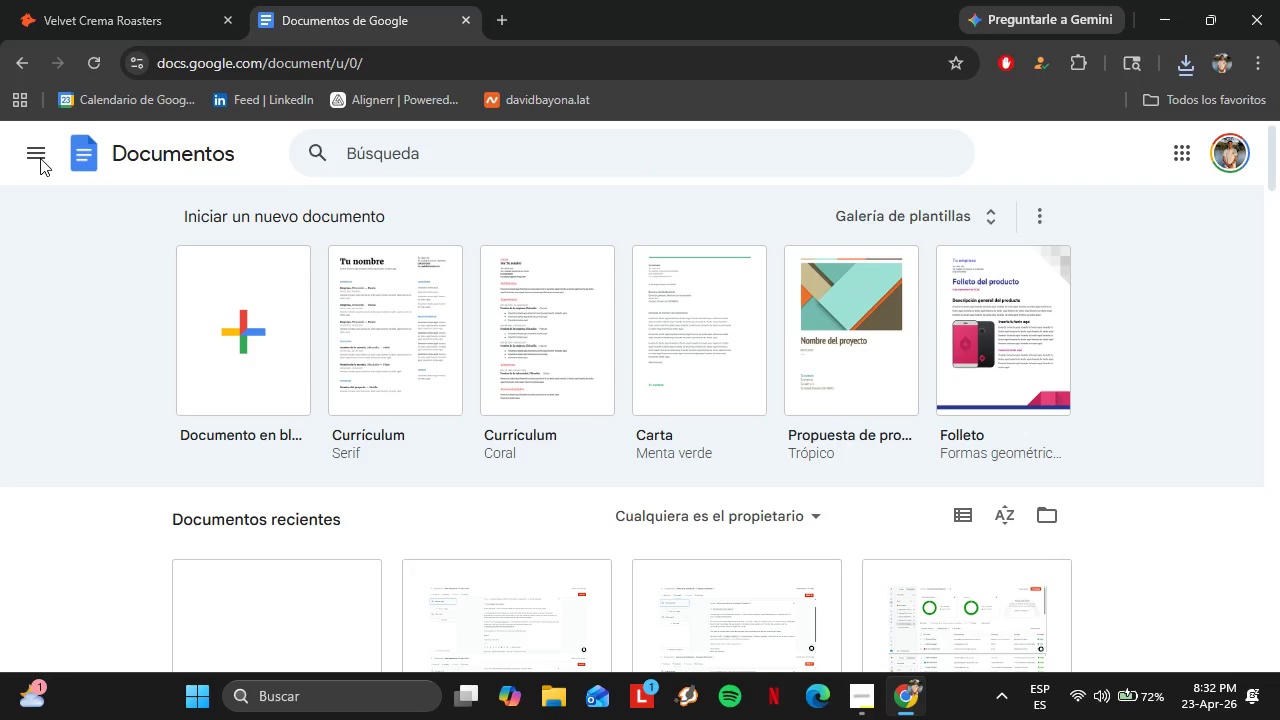 
left_click([72, 0])
 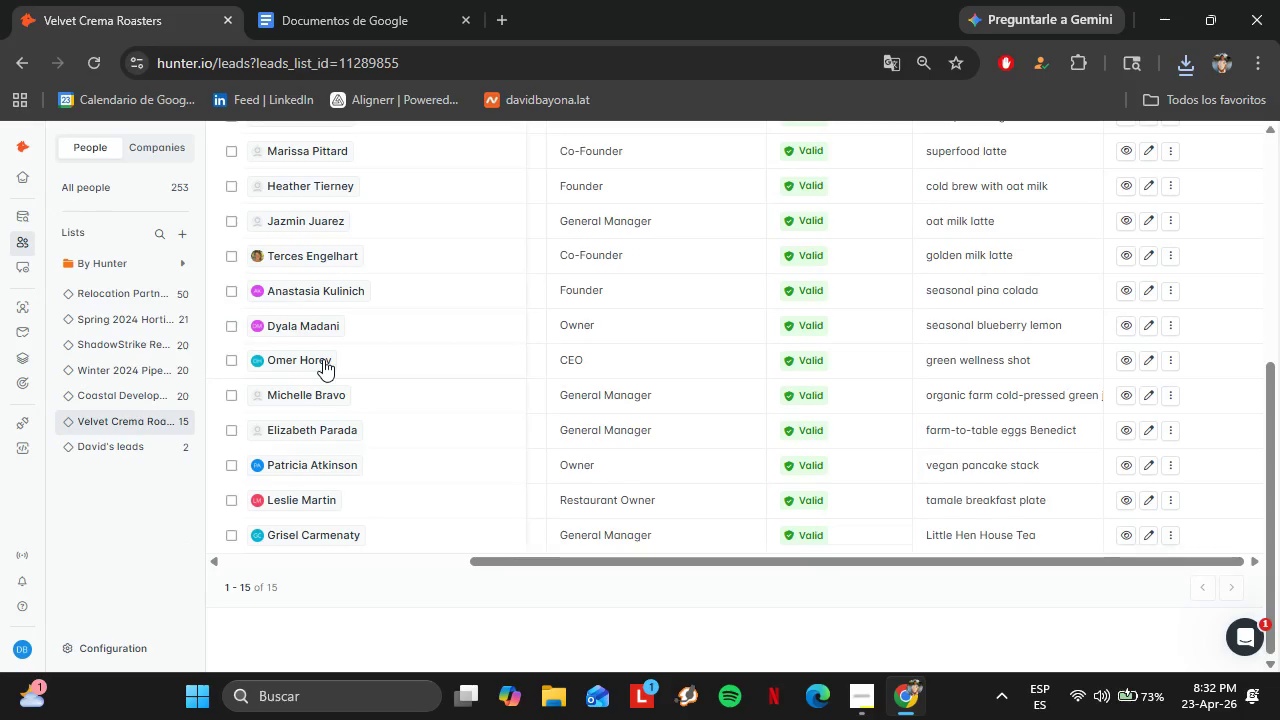 
scroll: coordinate [320, 359], scroll_direction: up, amount: 5.0
 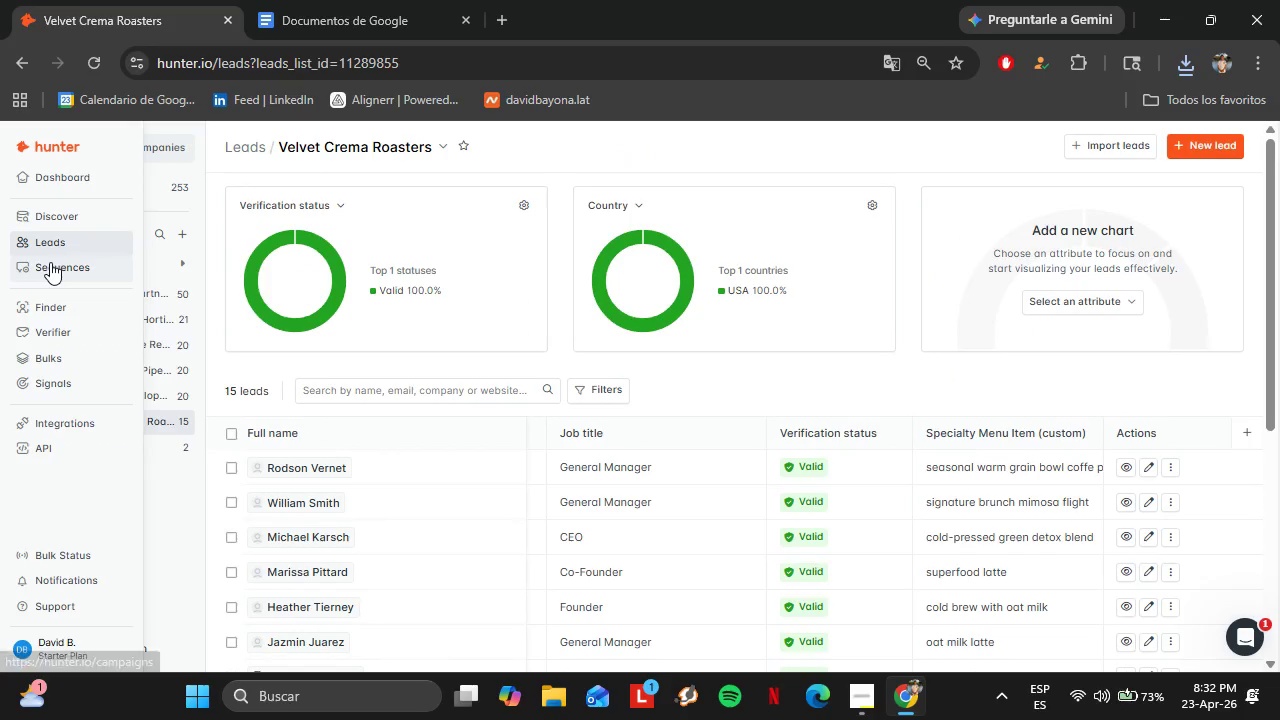 
left_click([50, 262])
 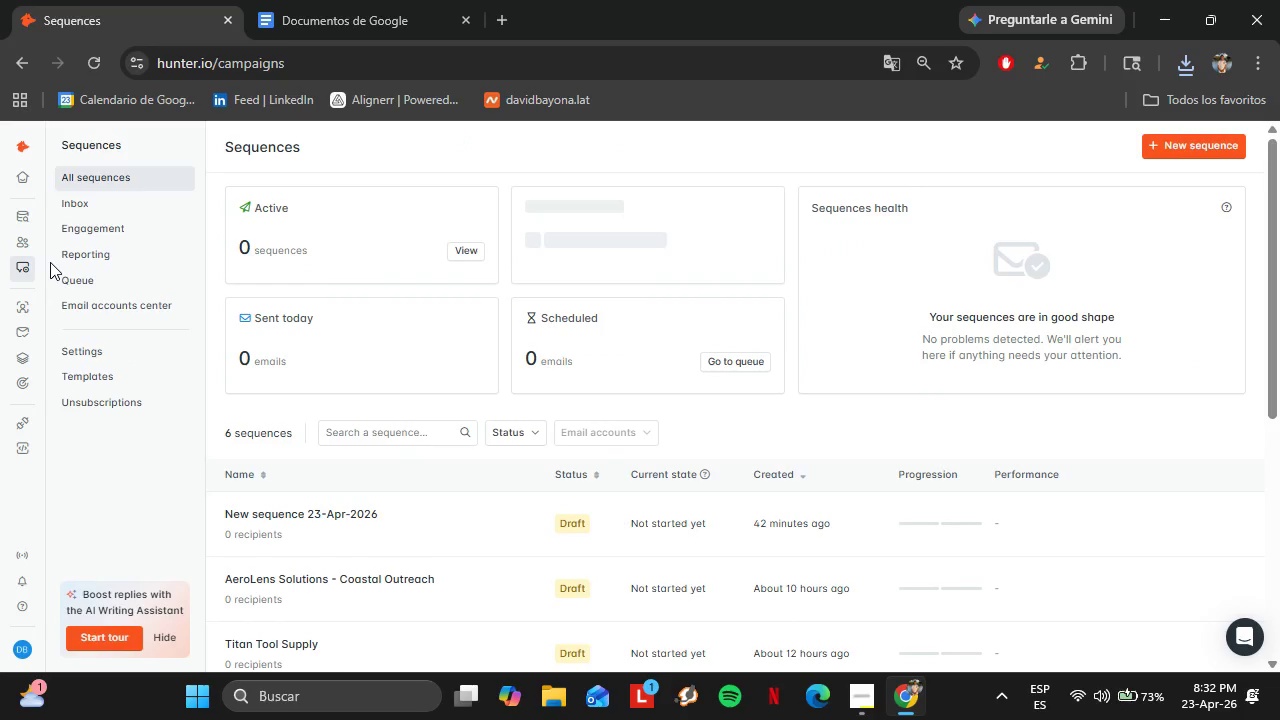 
wait(6.34)
 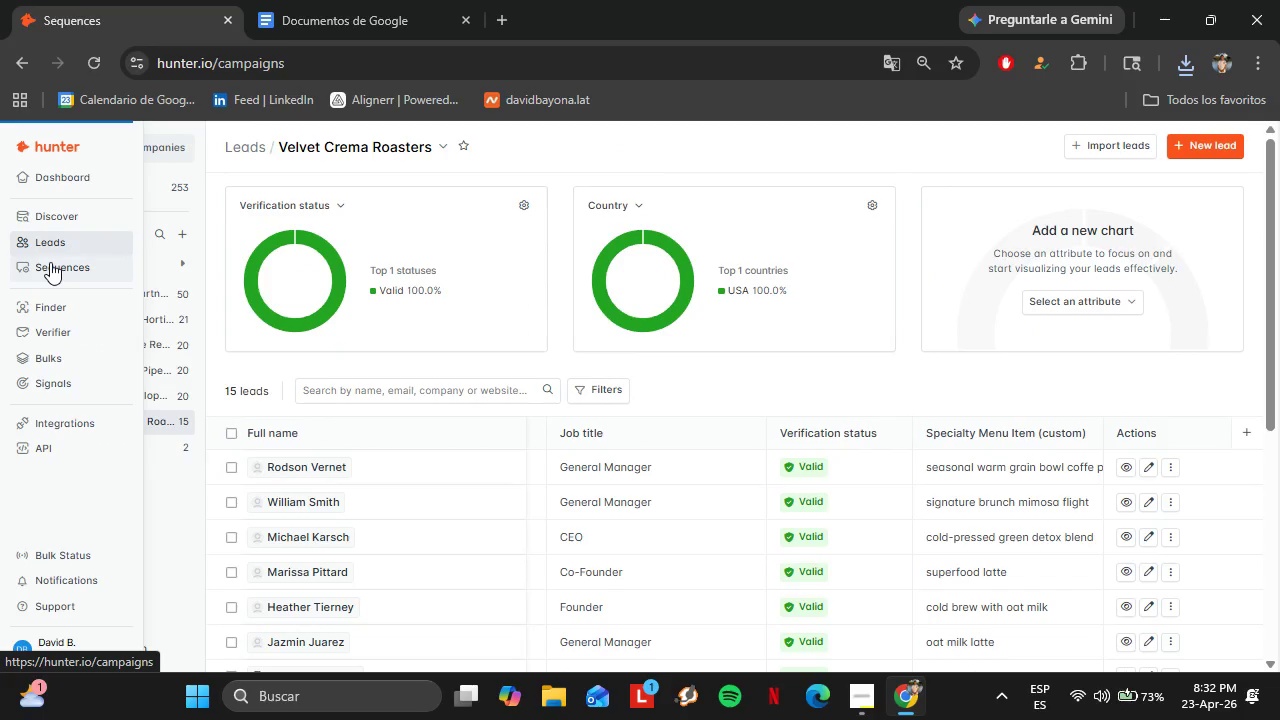 
scroll: coordinate [630, 452], scroll_direction: down, amount: 1.0
 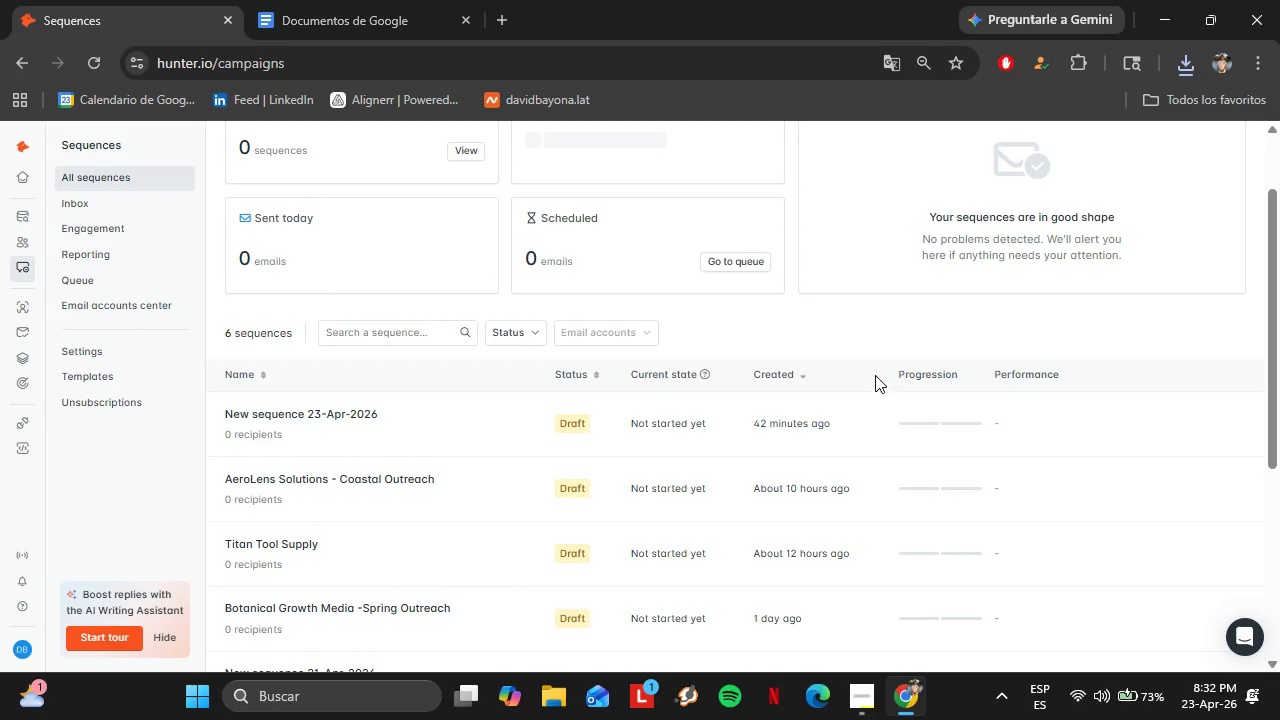 
scroll: coordinate [794, 358], scroll_direction: up, amount: 2.0
 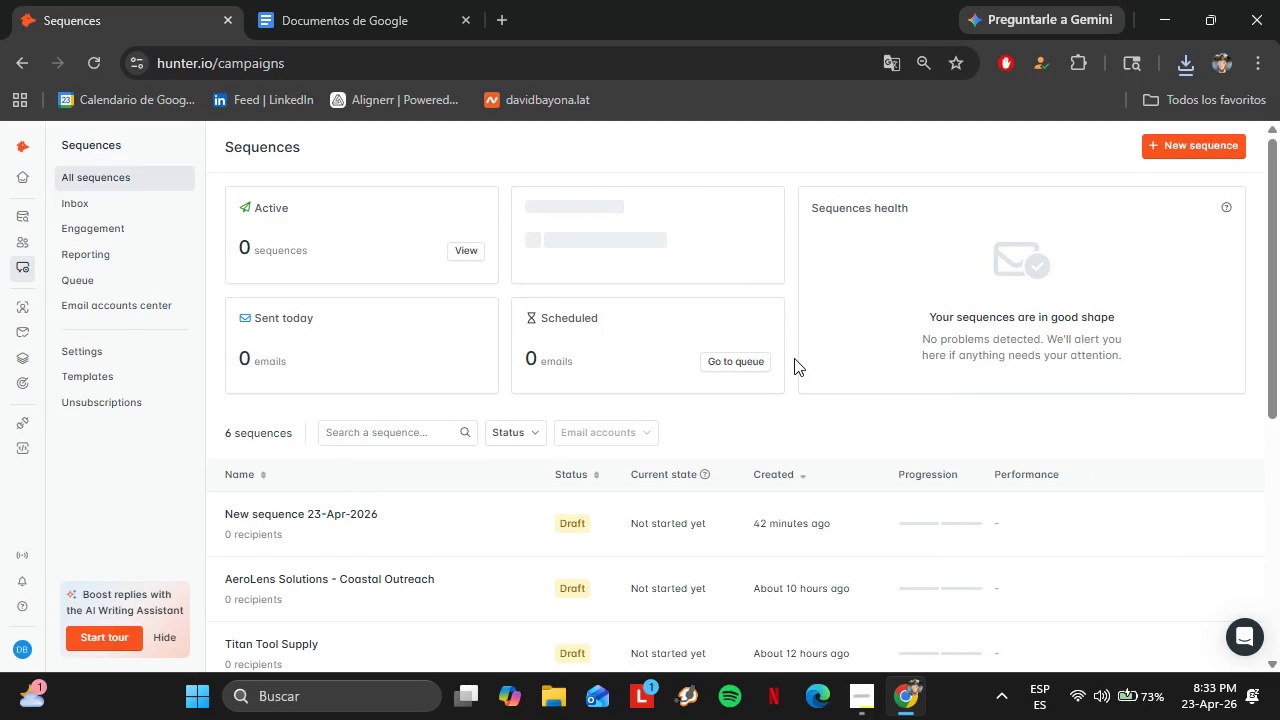 
scroll: coordinate [602, 398], scroll_direction: none, amount: 0.0
 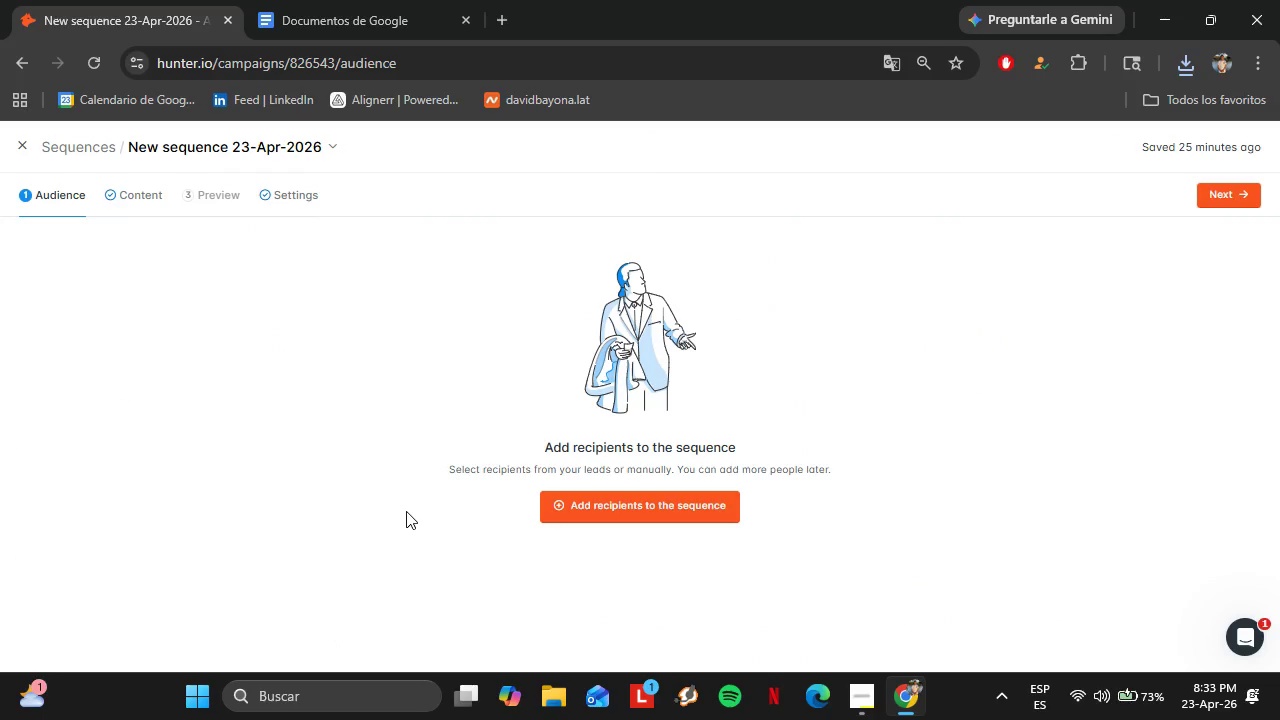 
wait(6.07)
 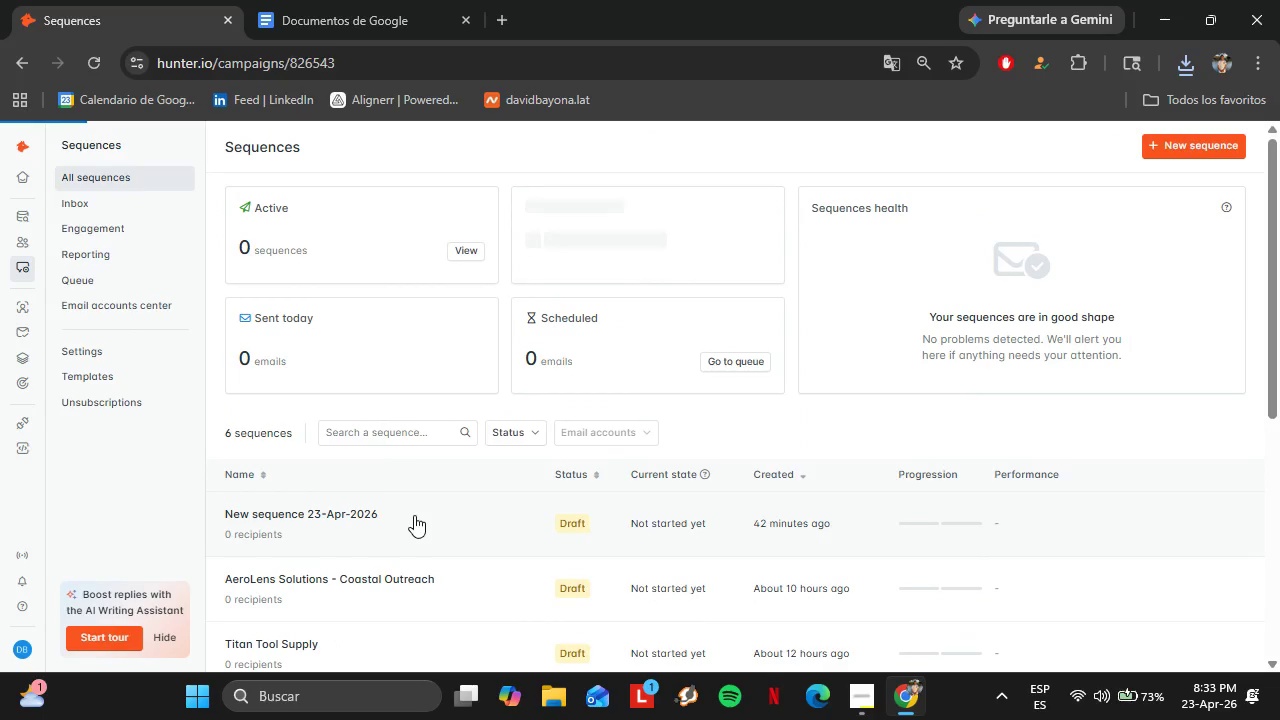 
left_click([292, 195])
 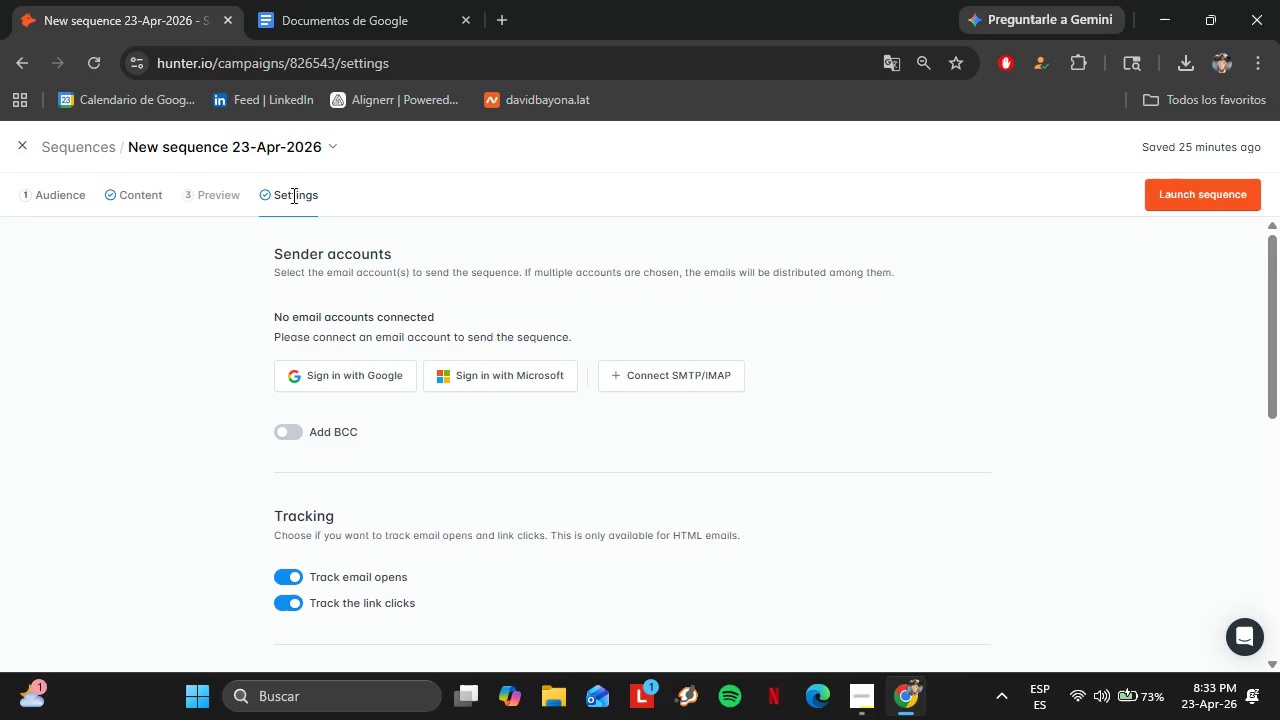 
wait(7.99)
 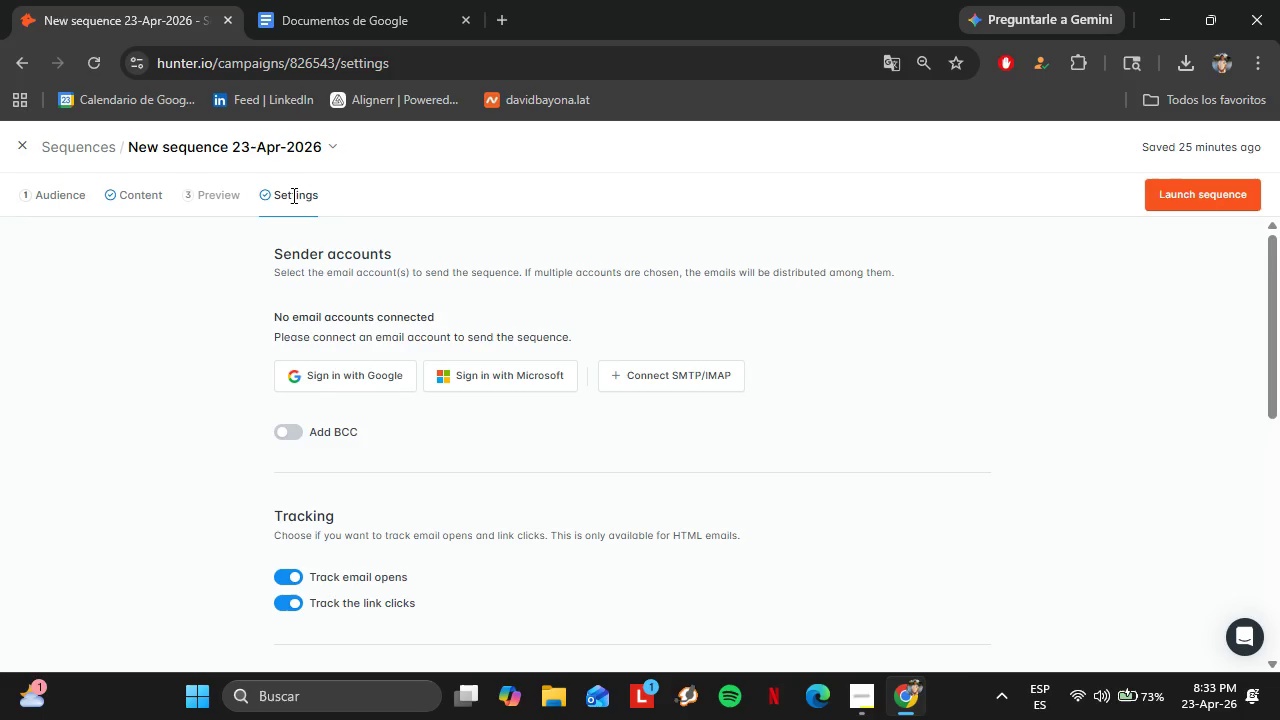 
scroll: coordinate [199, 416], scroll_direction: down, amount: 2.0
 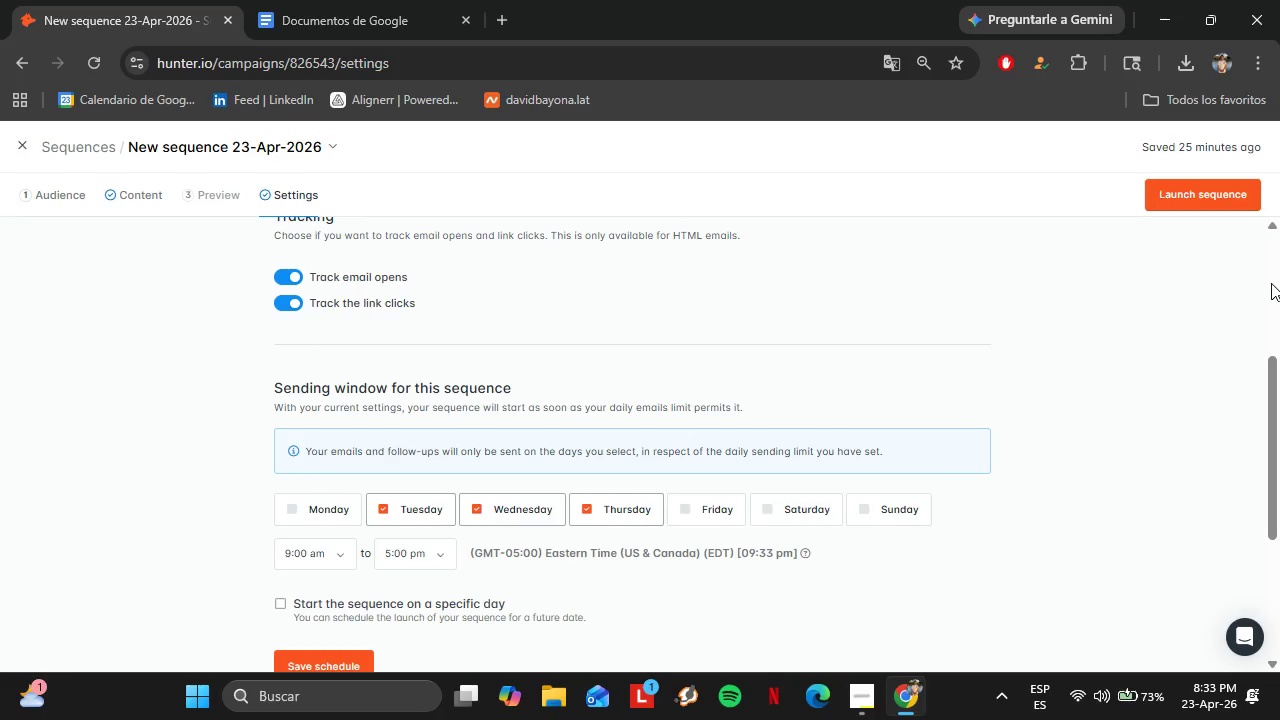 
left_click([1276, 225])
 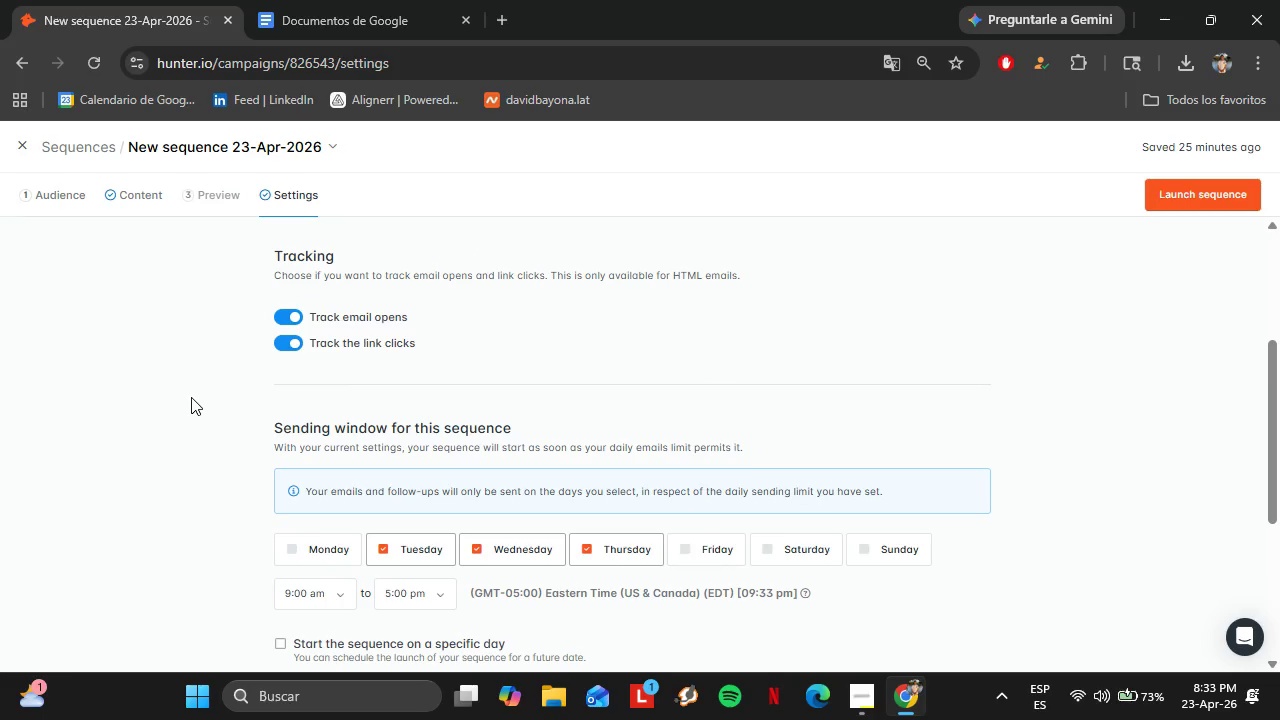 
key(PrintScreen)
 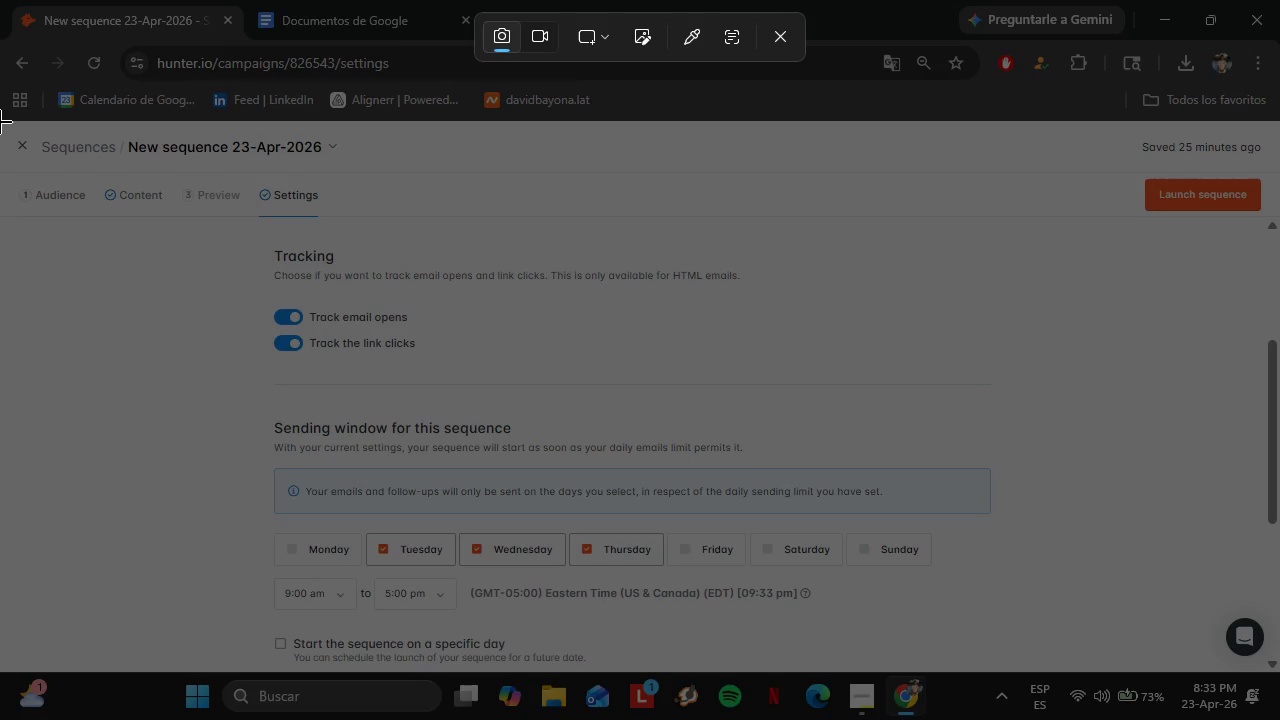 
left_click_drag(start_coordinate=[0, 120], to_coordinate=[1273, 670])
 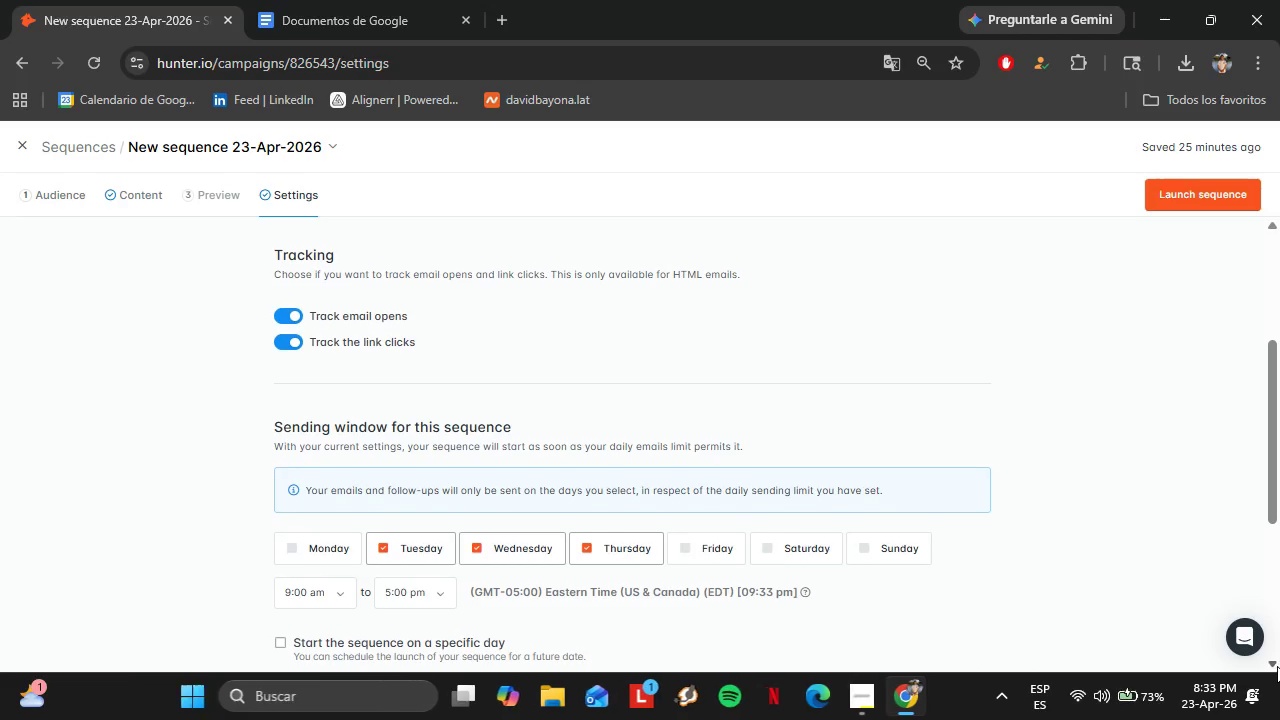 
double_click([1277, 666])
 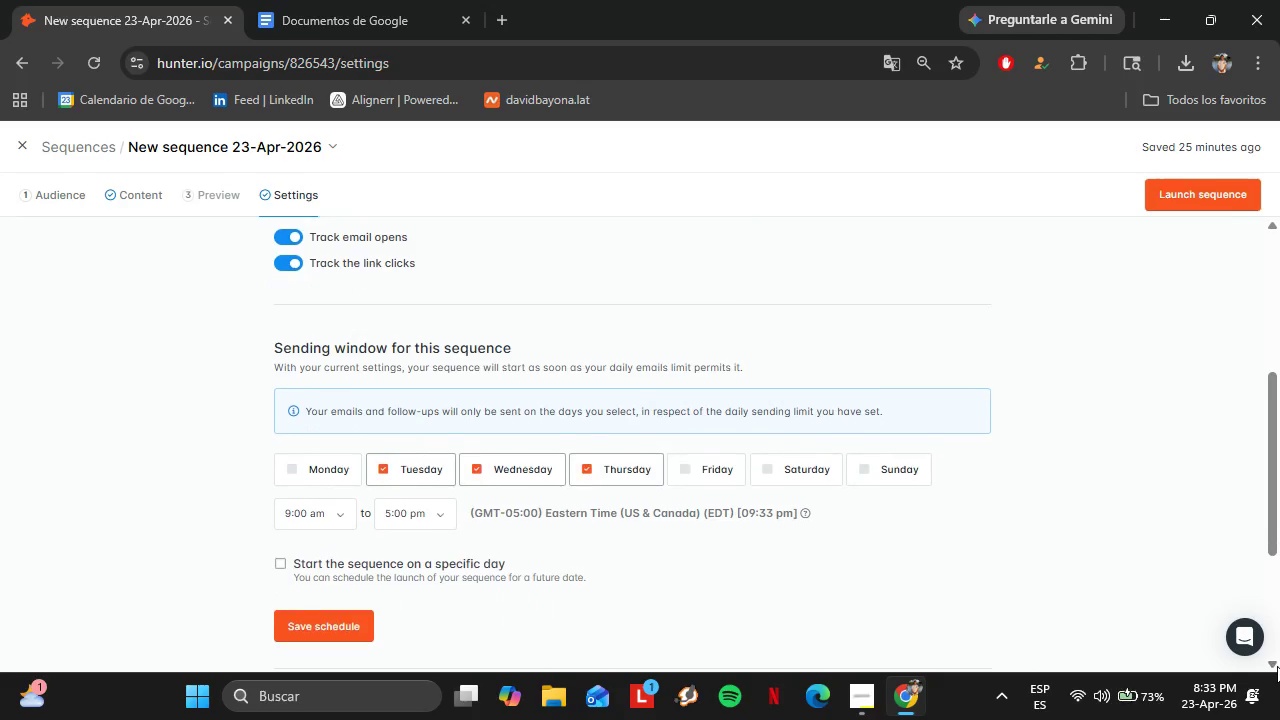 
triple_click([1277, 666])
 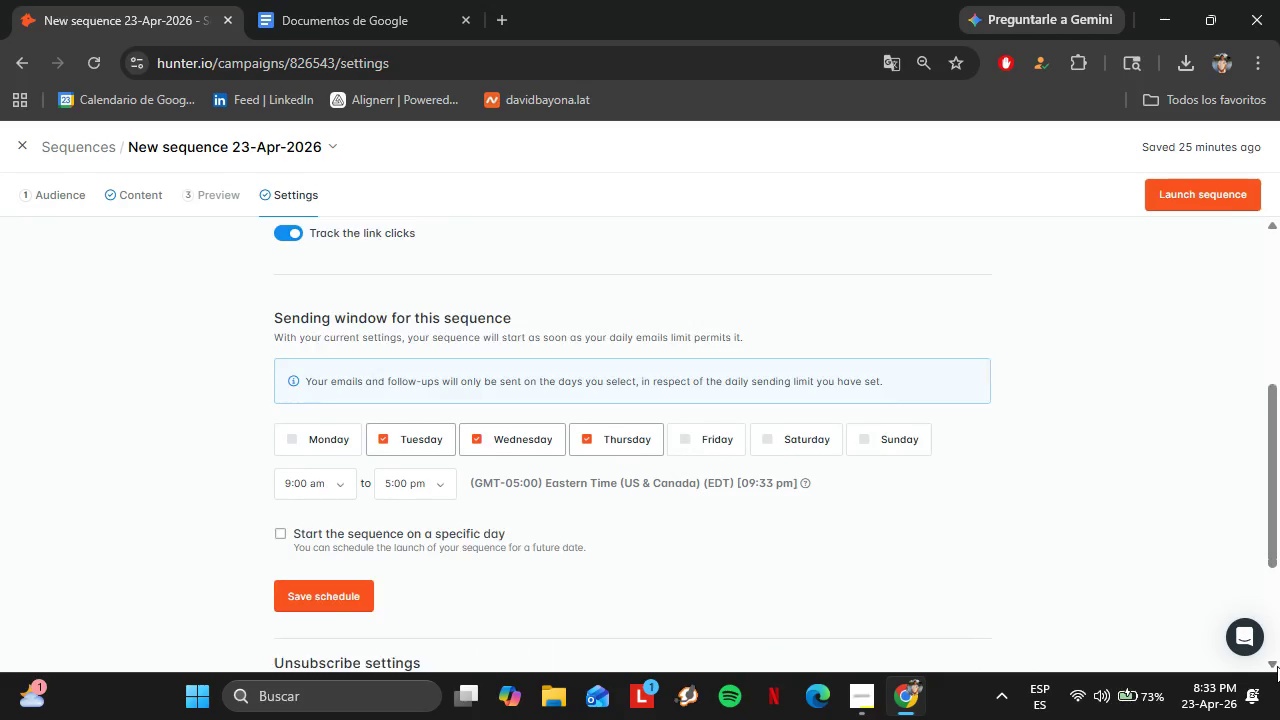 
triple_click([1277, 666])
 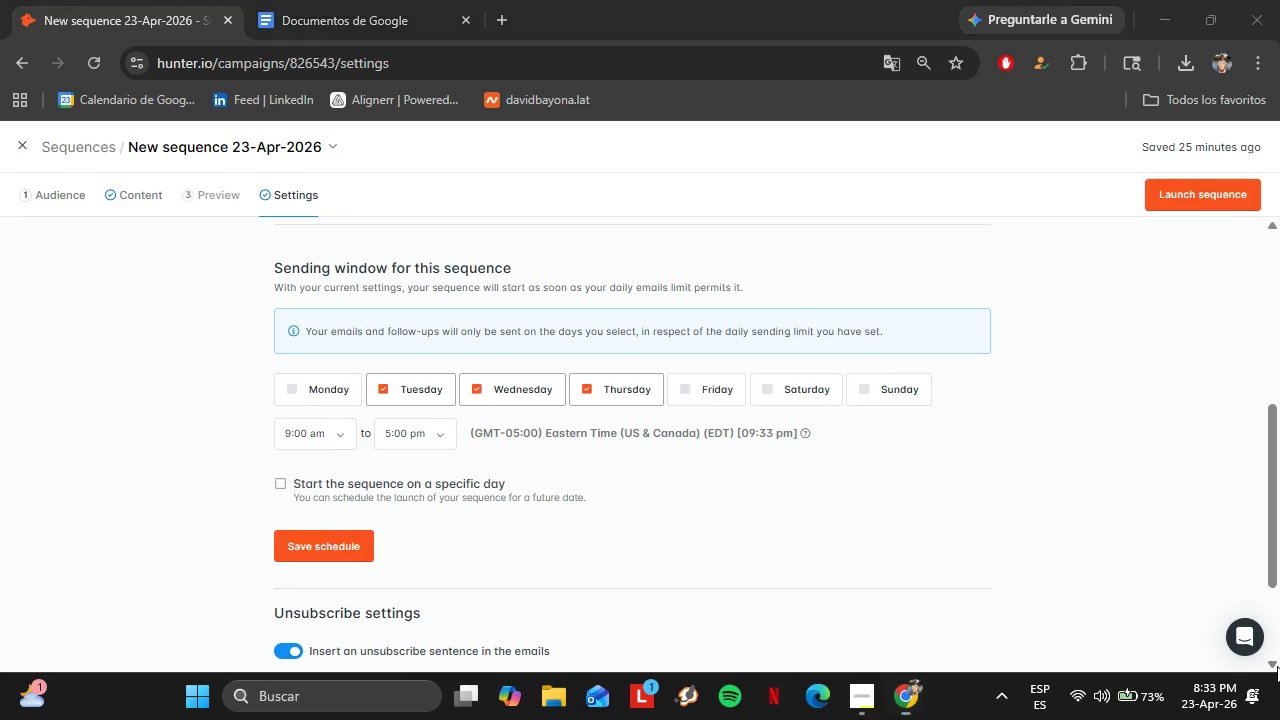 
triple_click([1277, 666])
 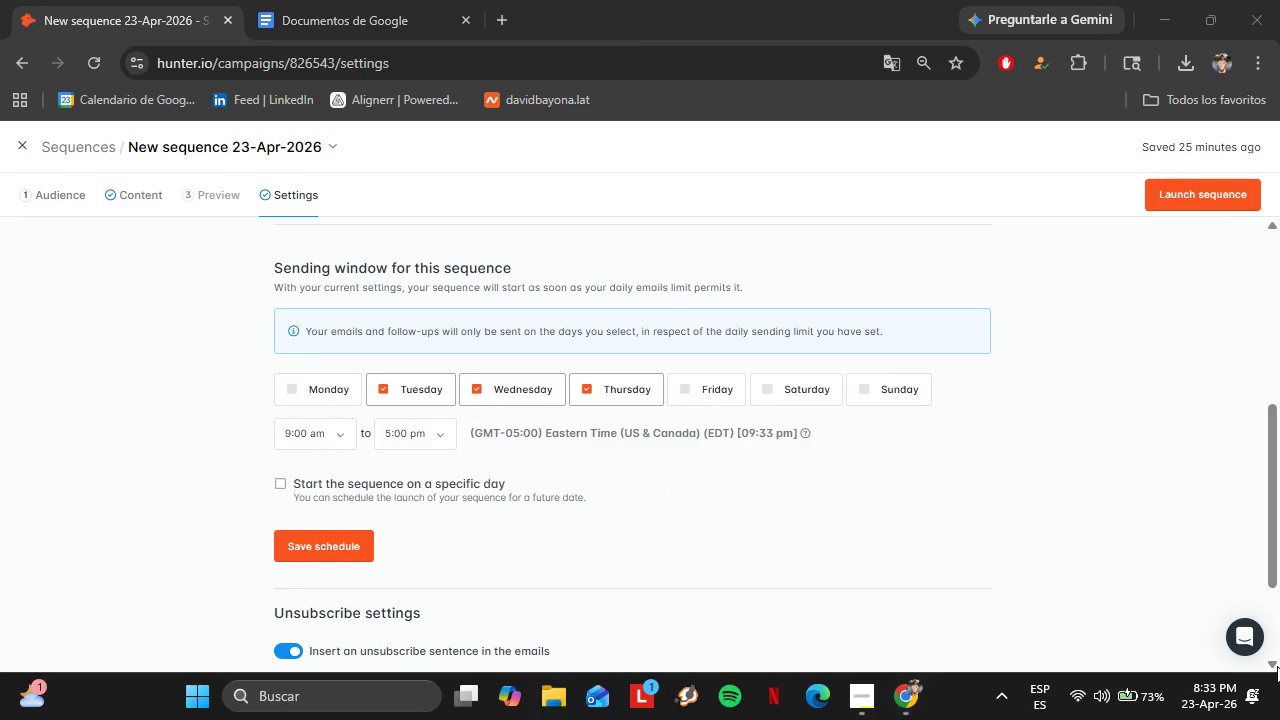 
triple_click([1277, 666])
 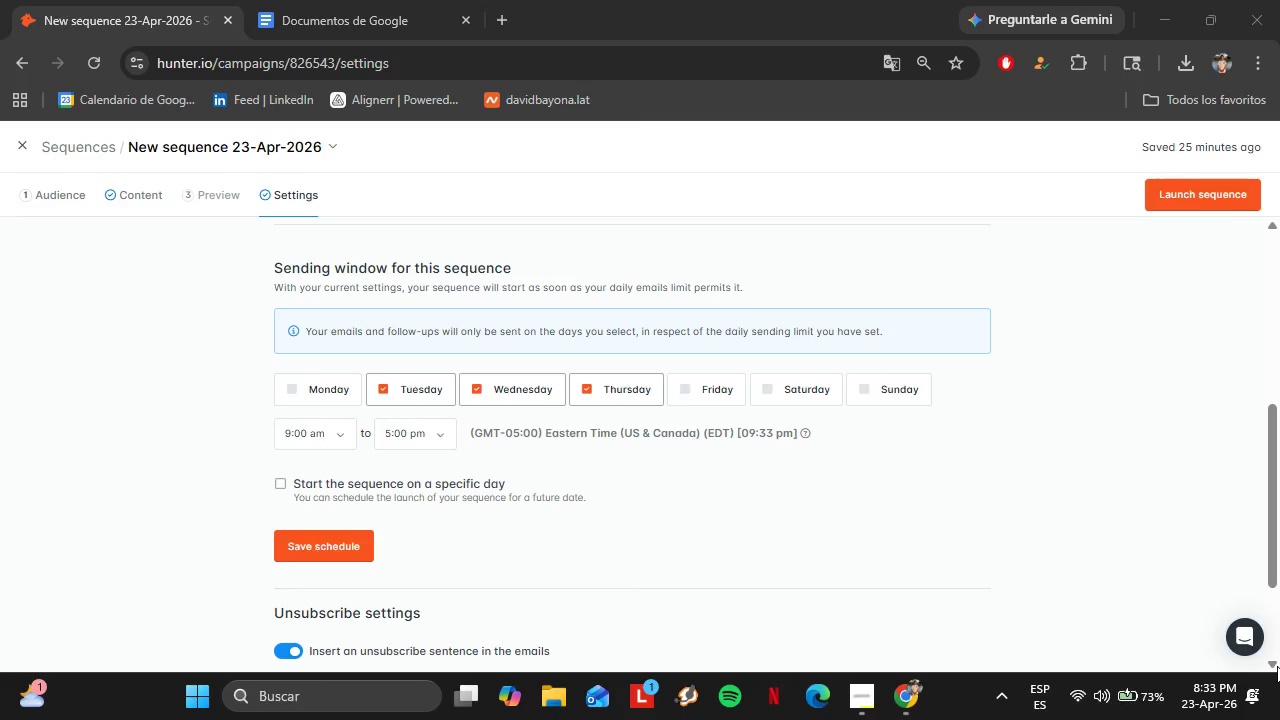 
triple_click([1277, 666])
 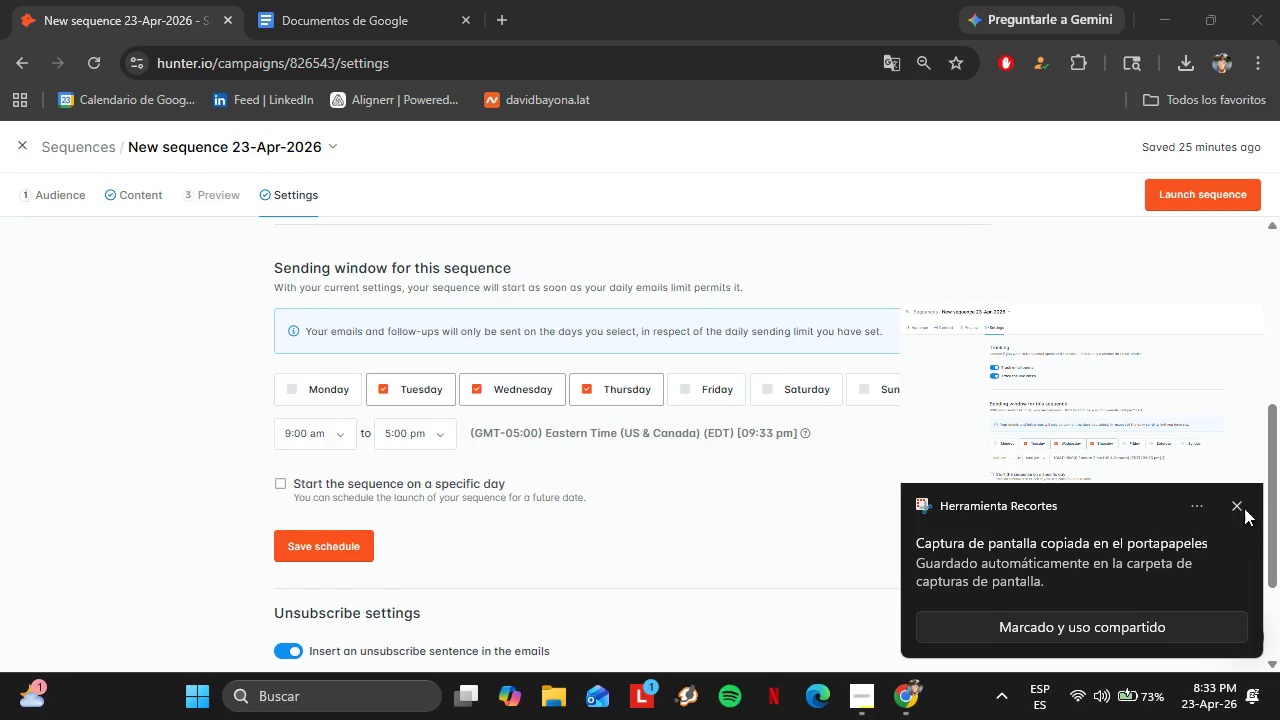 
left_click([1239, 491])
 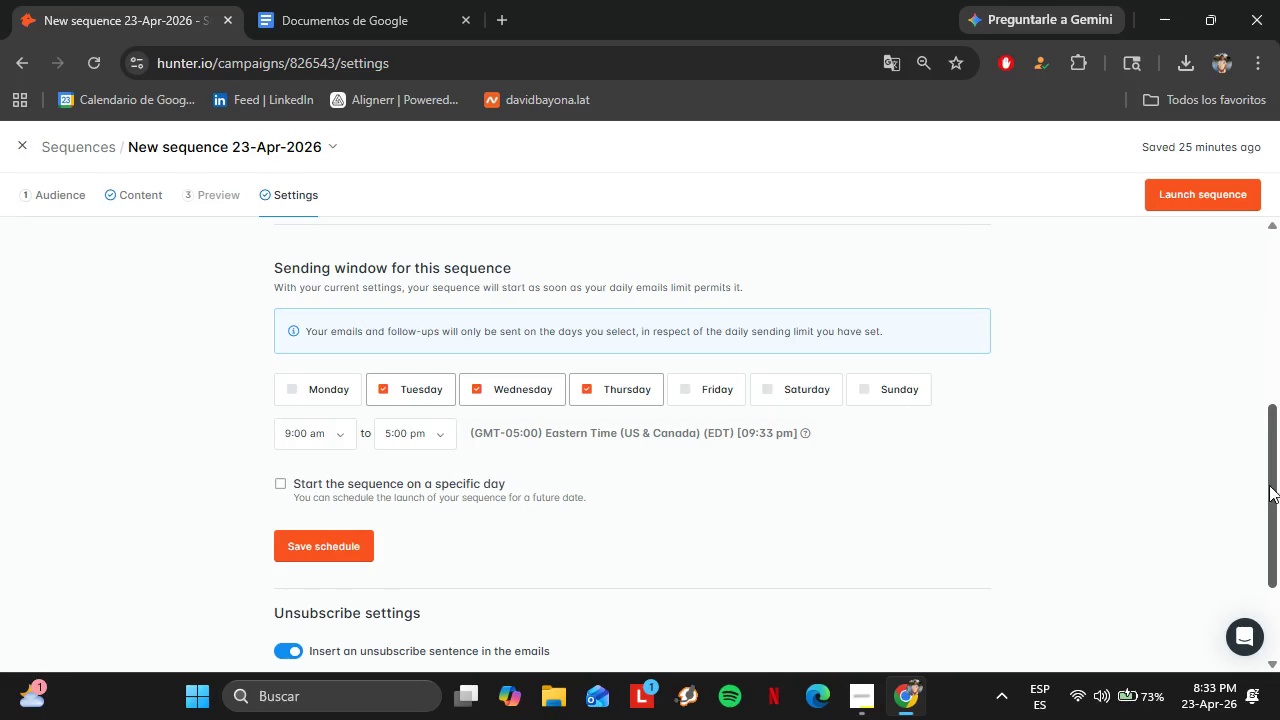 
left_click_drag(start_coordinate=[1271, 483], to_coordinate=[1279, 603])
 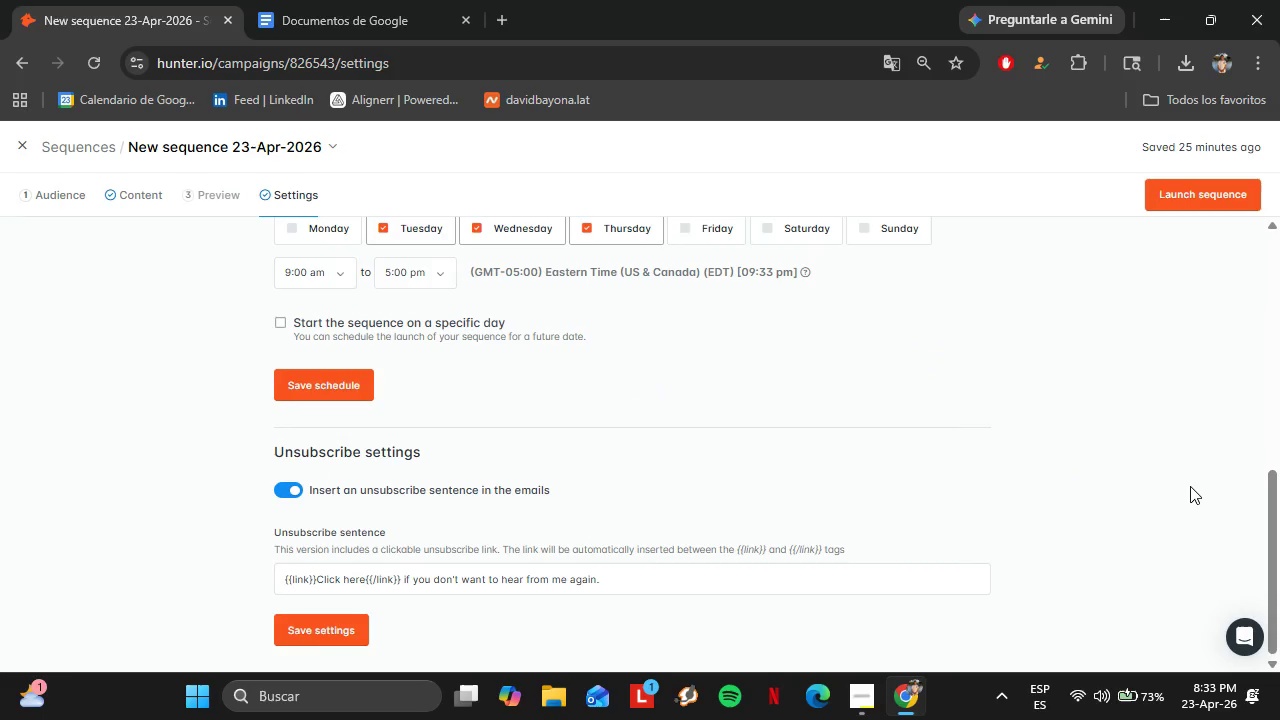 
key(PrintScreen)
 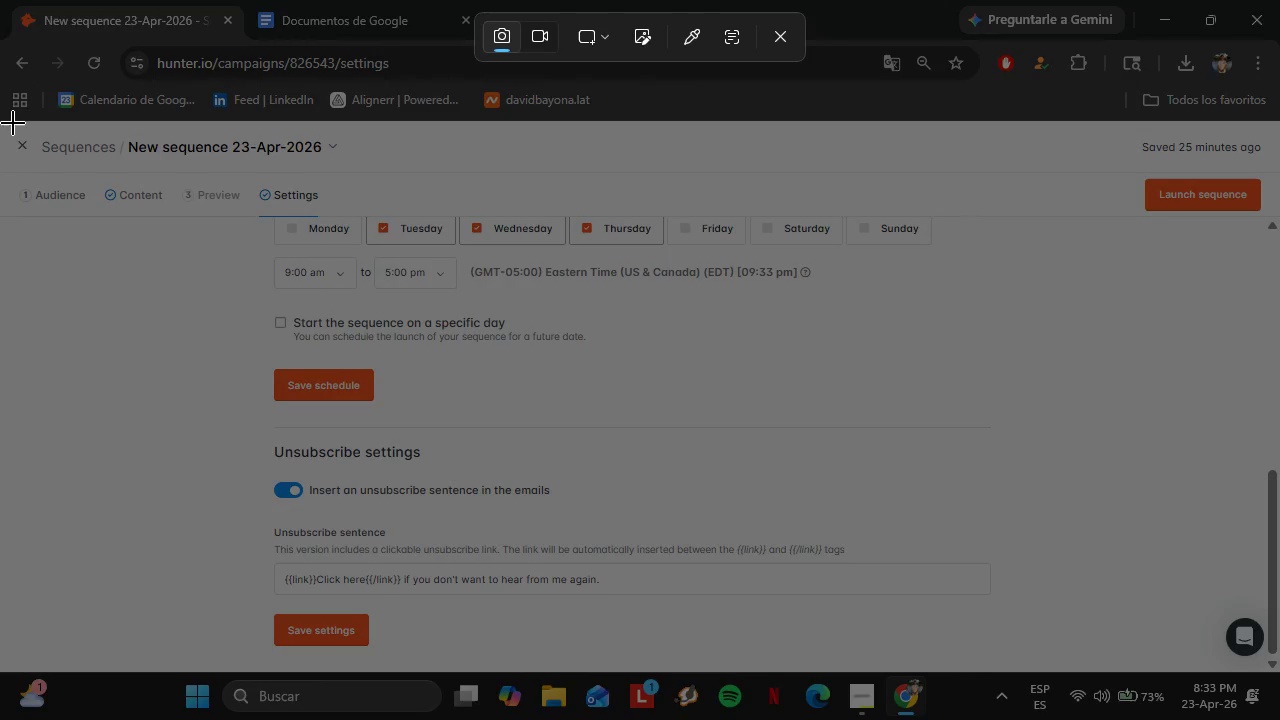 
left_click_drag(start_coordinate=[0, 122], to_coordinate=[1278, 670])
 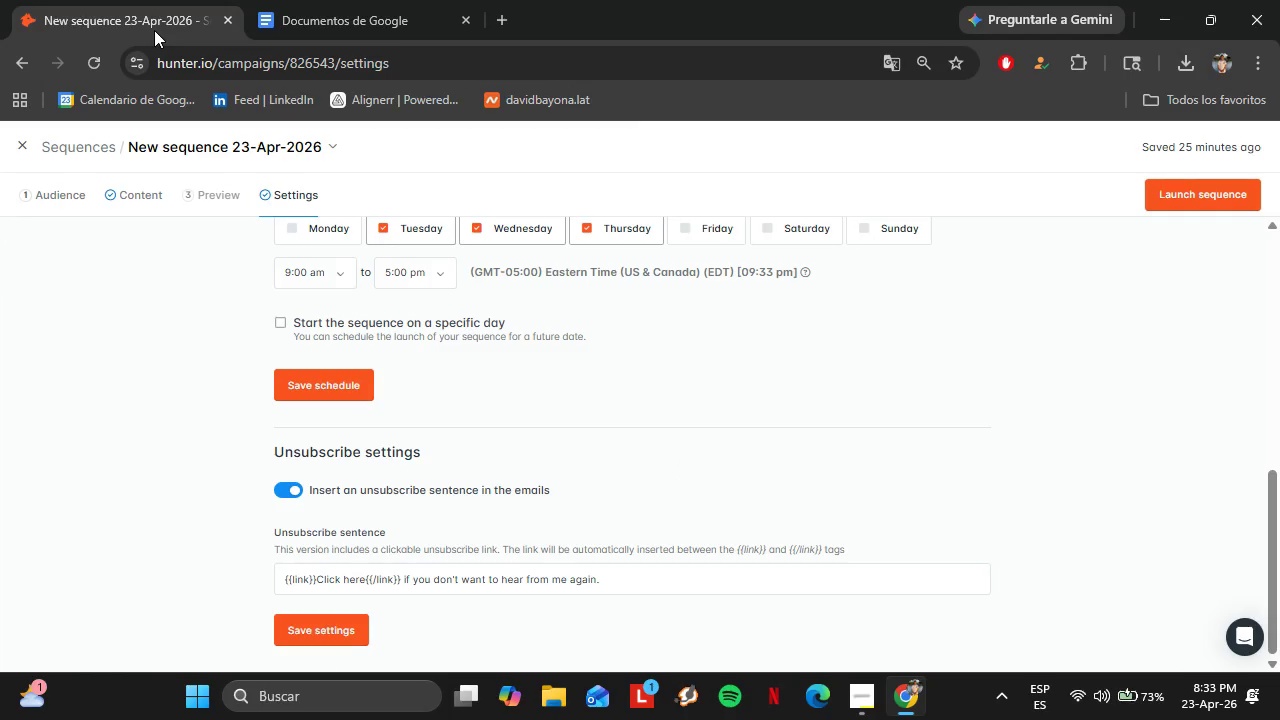 
left_click([342, 0])
 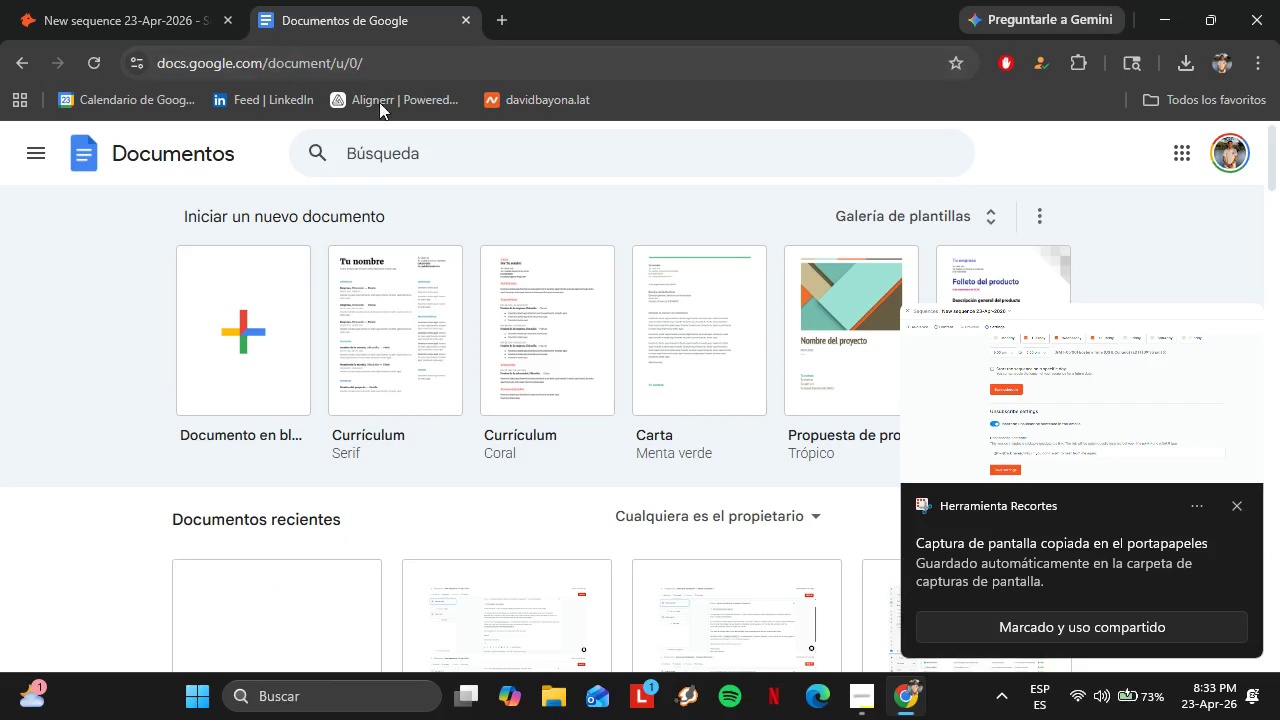 
scroll: coordinate [432, 426], scroll_direction: down, amount: 3.0
 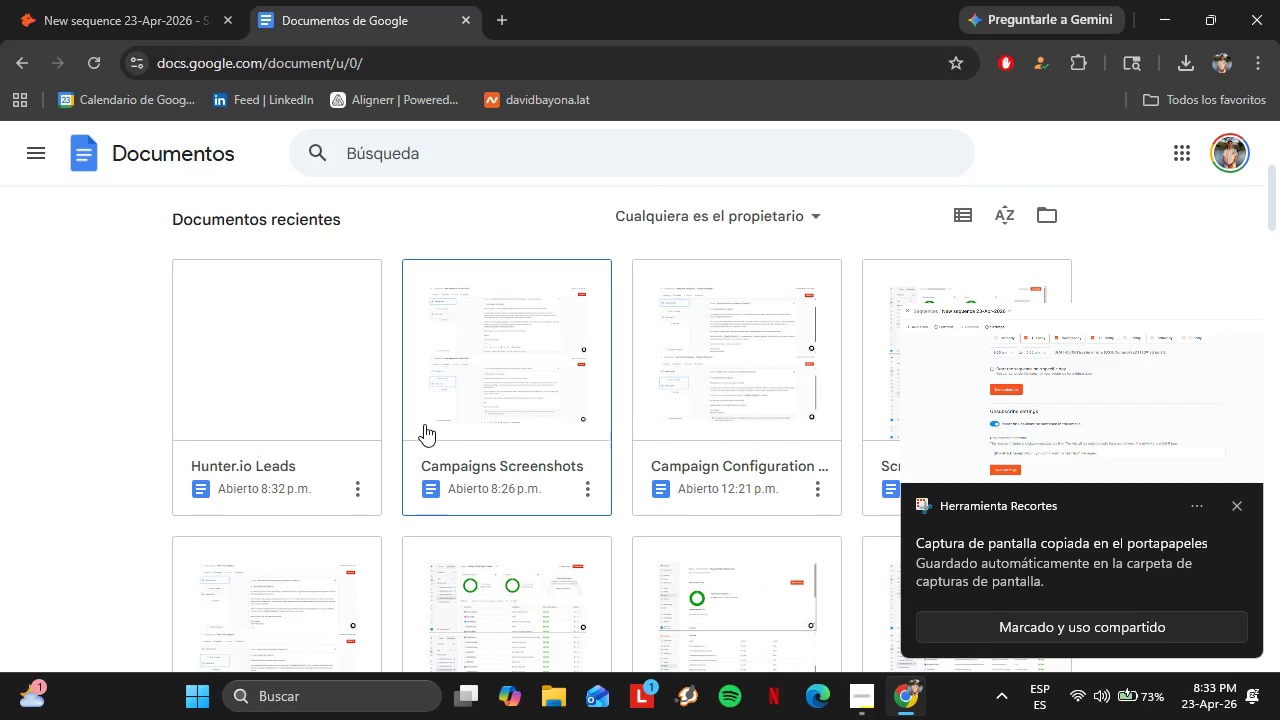 
scroll: coordinate [336, 451], scroll_direction: up, amount: 4.0
 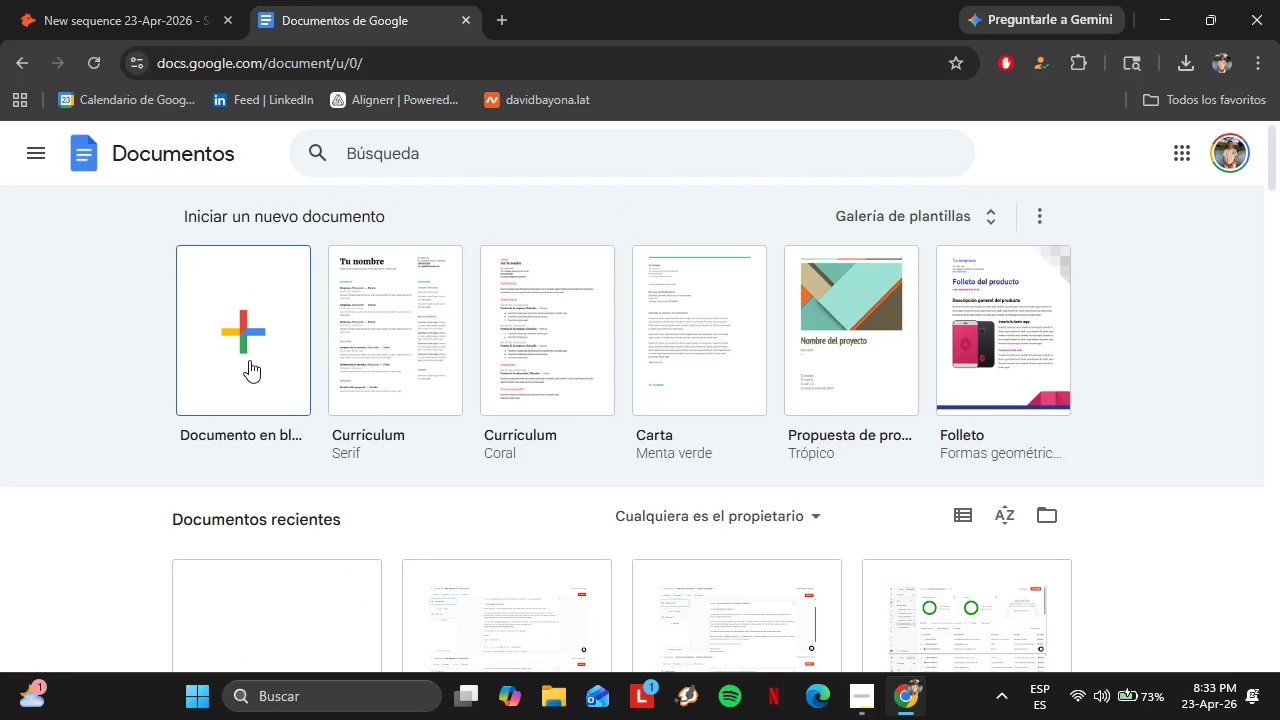 
left_click([249, 359])
 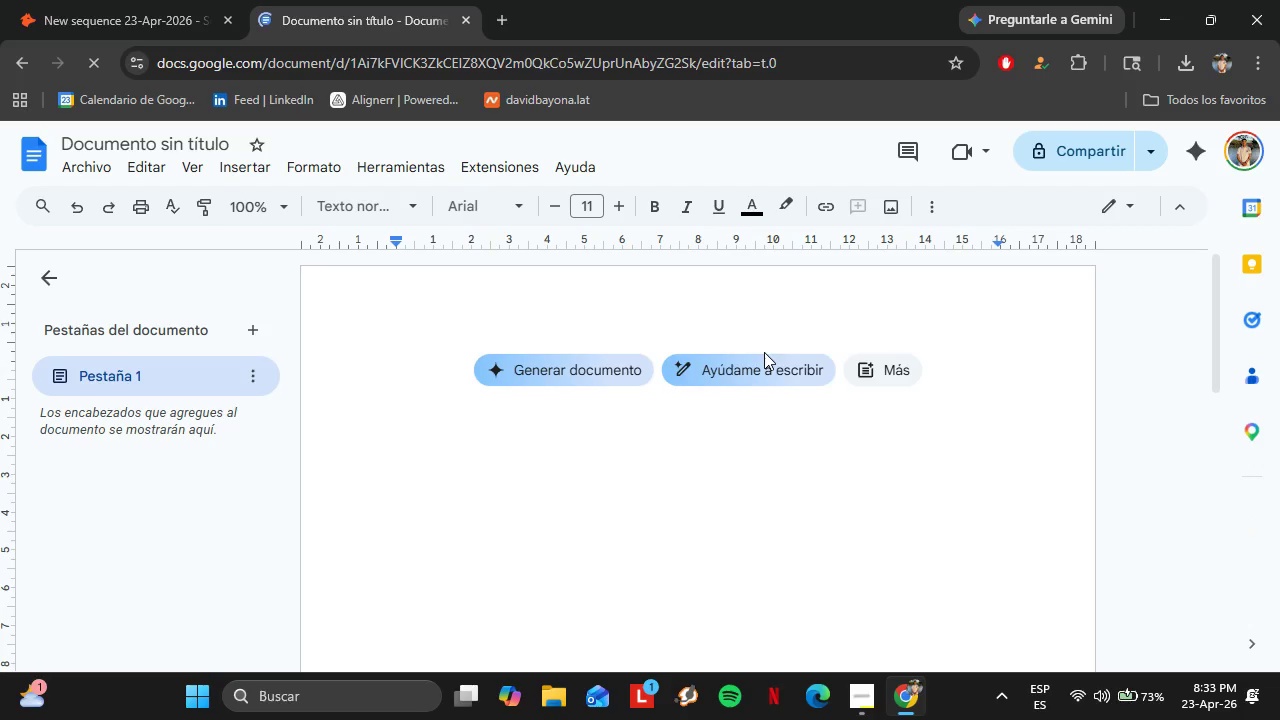 
wait(7.8)
 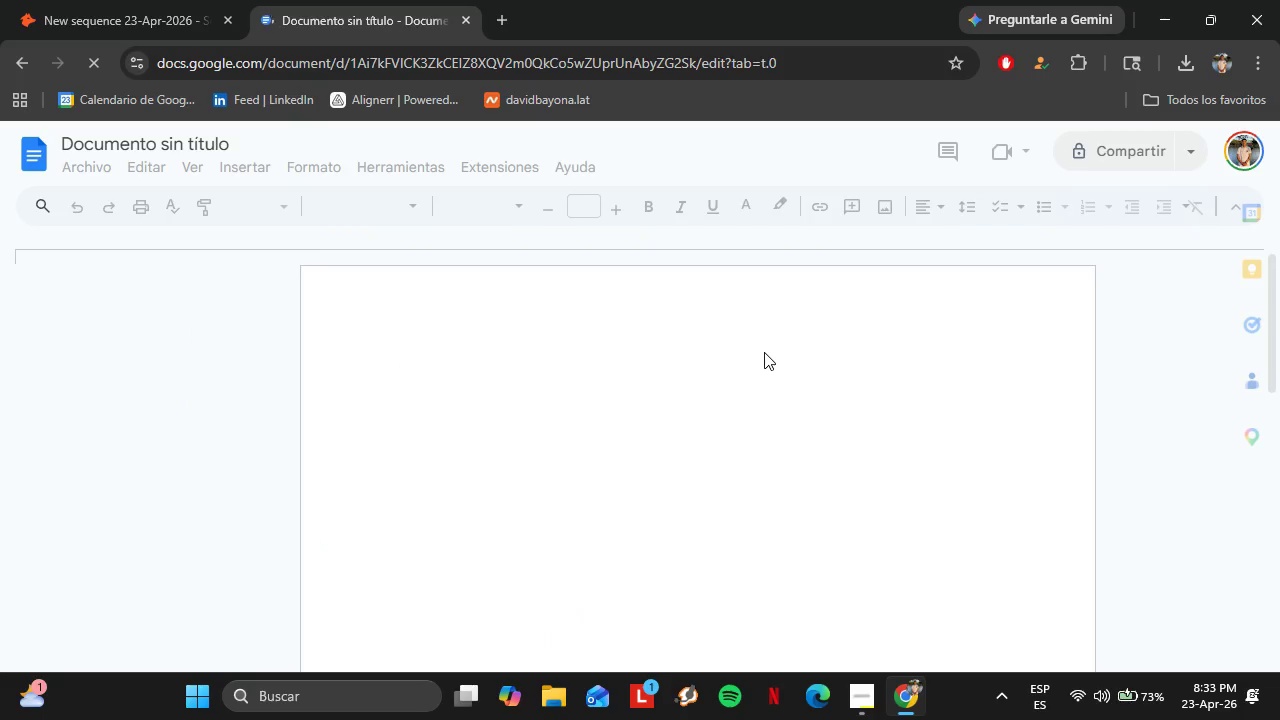 
left_click([232, 155])
 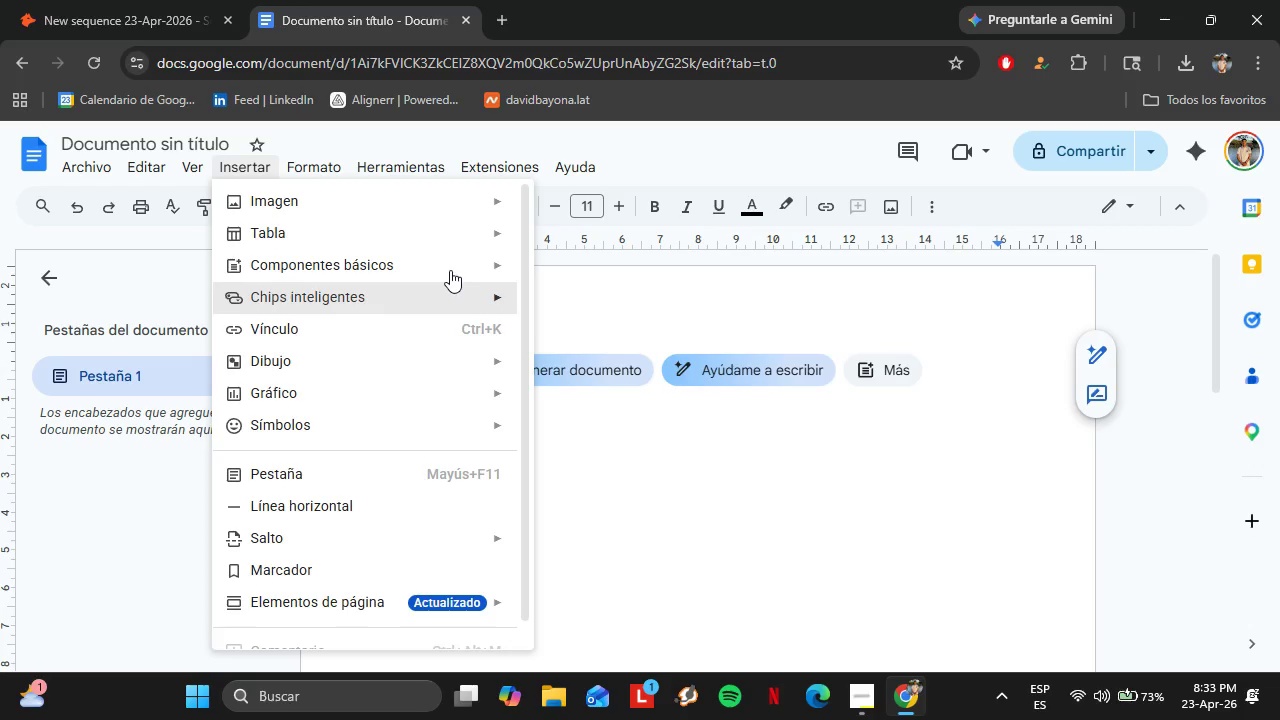 
mouse_move([494, 194])
 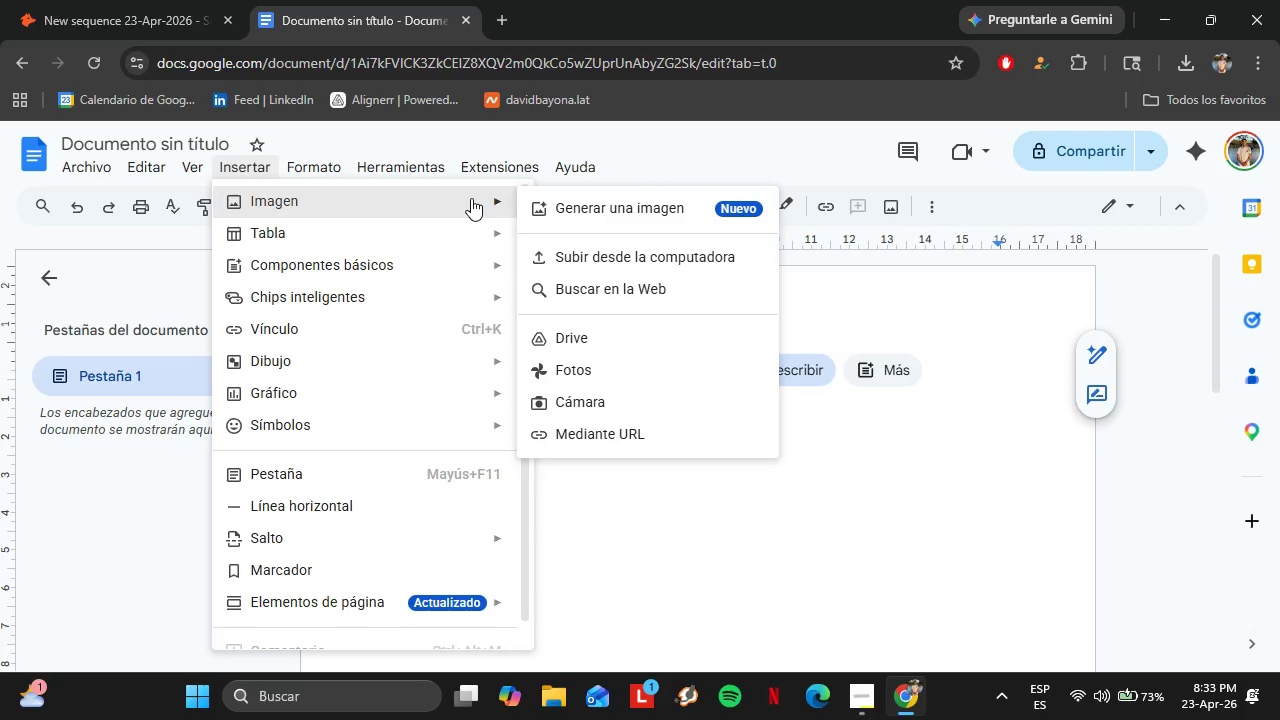 
left_click([672, 261])
 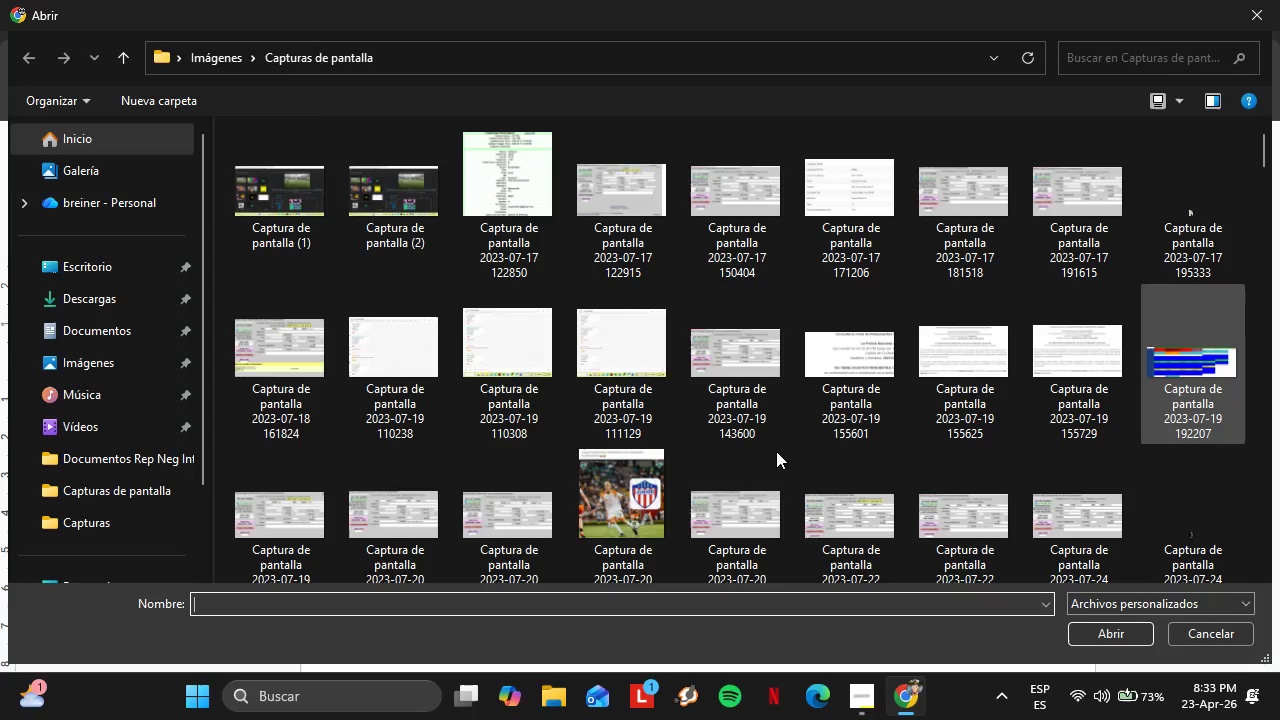 
left_click_drag(start_coordinate=[1265, 151], to_coordinate=[1260, 572])
 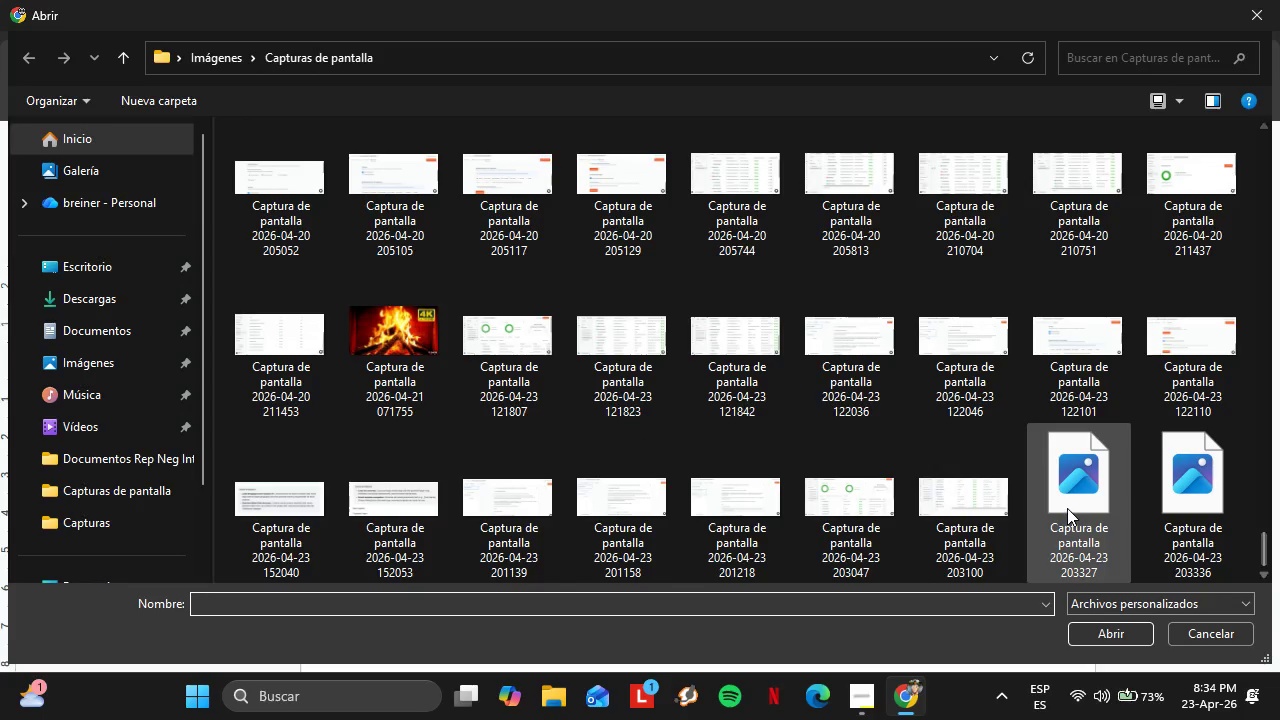 
hold_key(key=ControlLeft, duration=1.06)
left_click([1067, 508])
 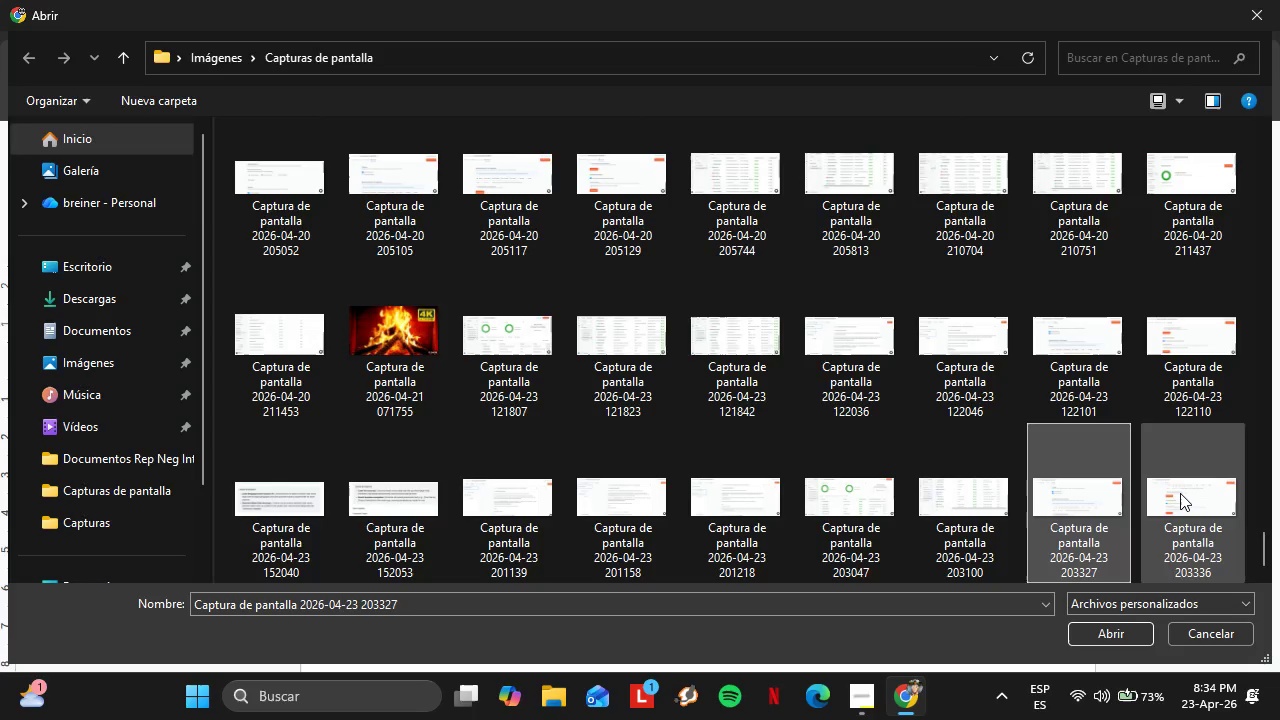 
left_click([1180, 493])
 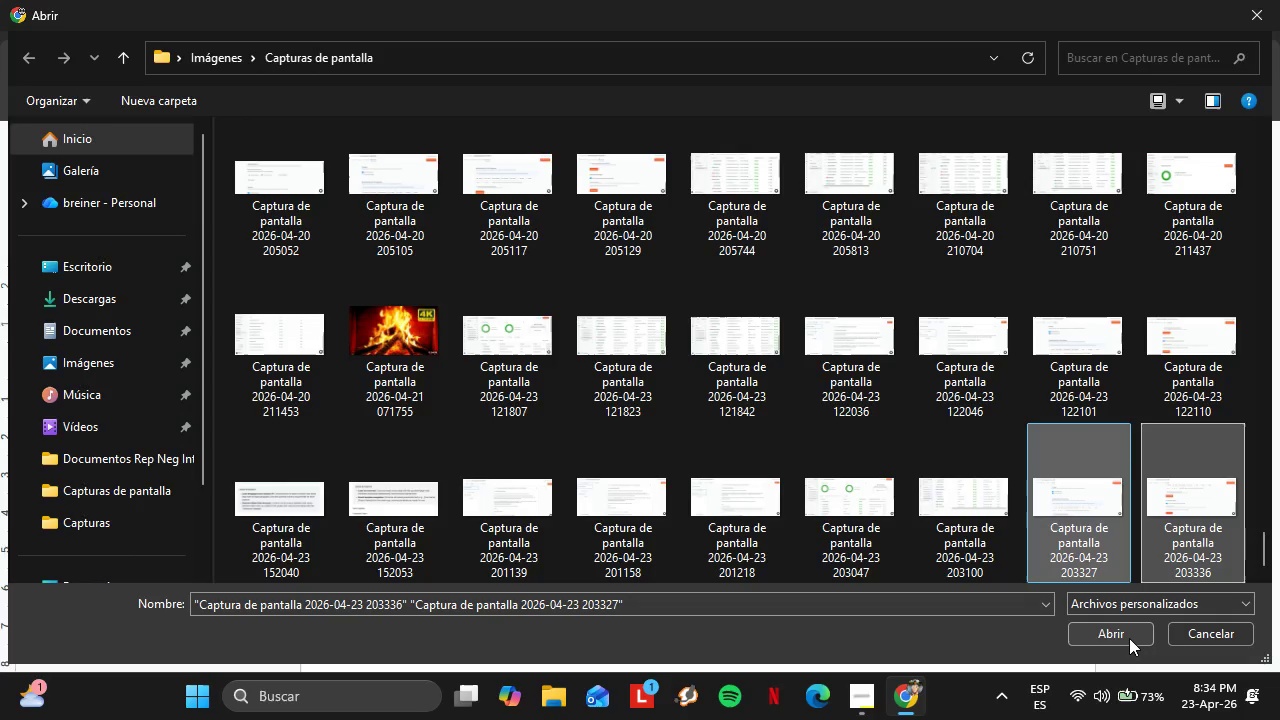 
left_click([1129, 638])
 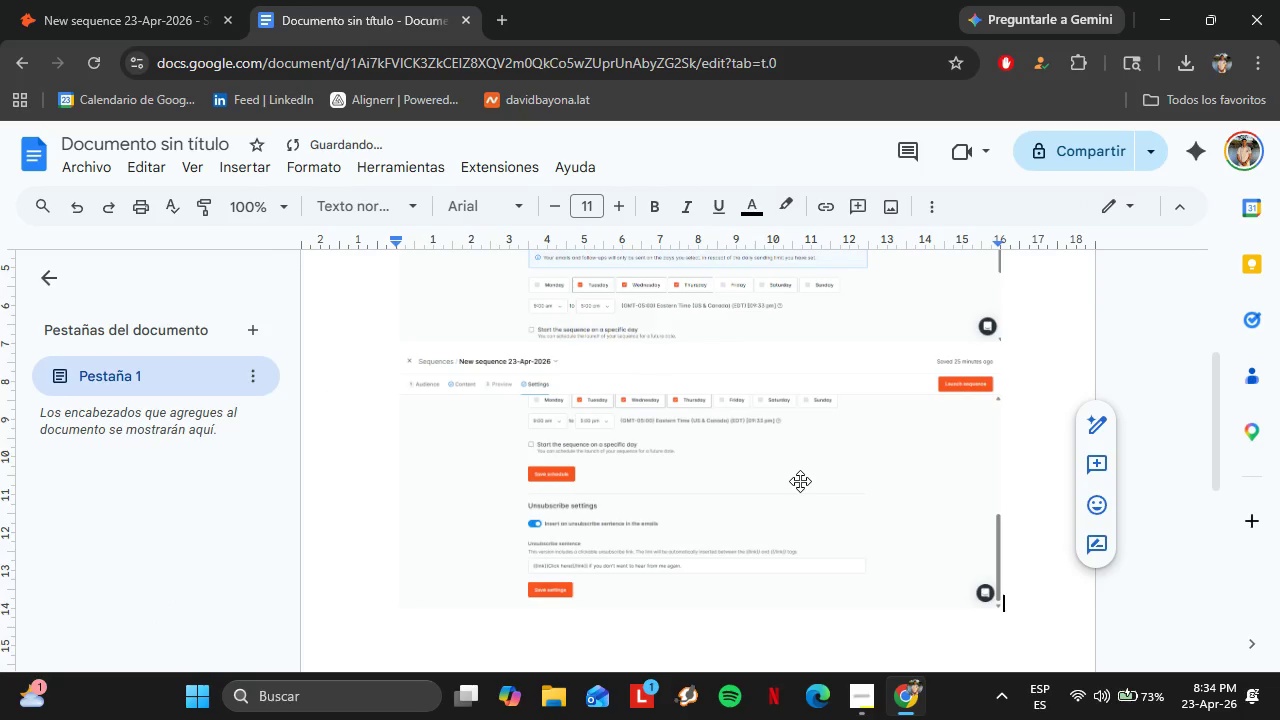 
scroll: coordinate [800, 481], scroll_direction: up, amount: 2.0
 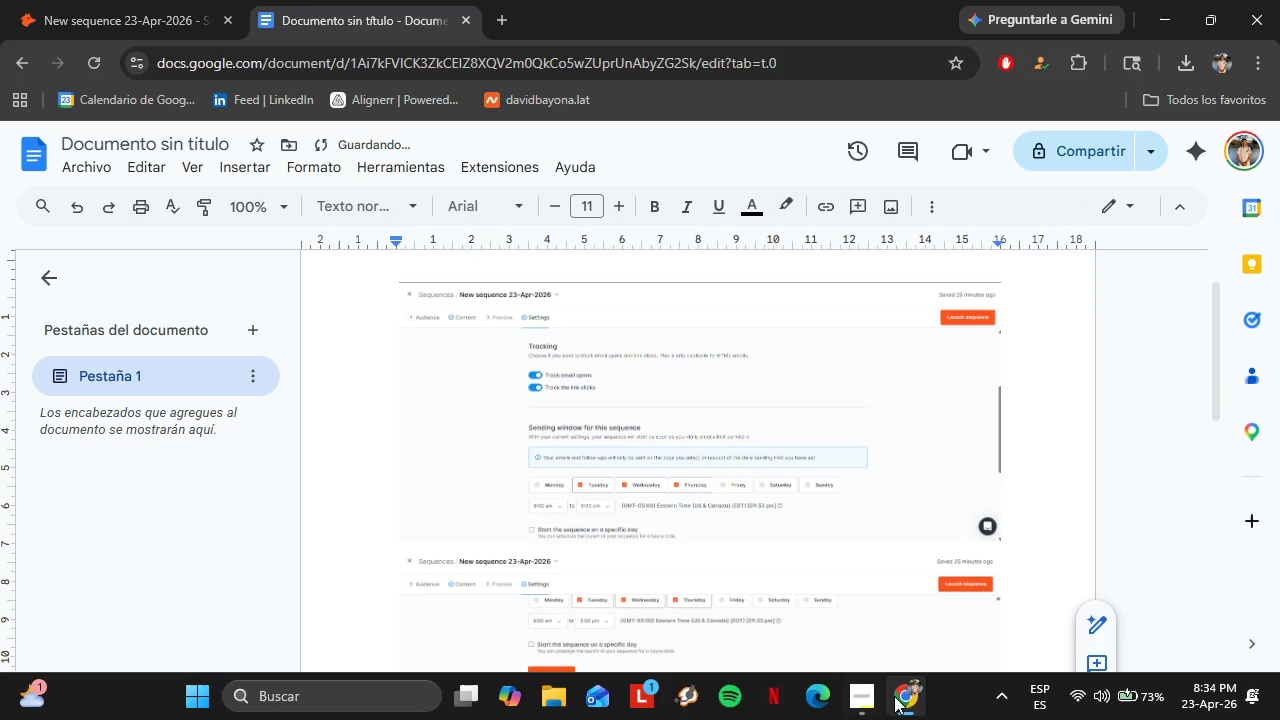 
left_click([865, 698])